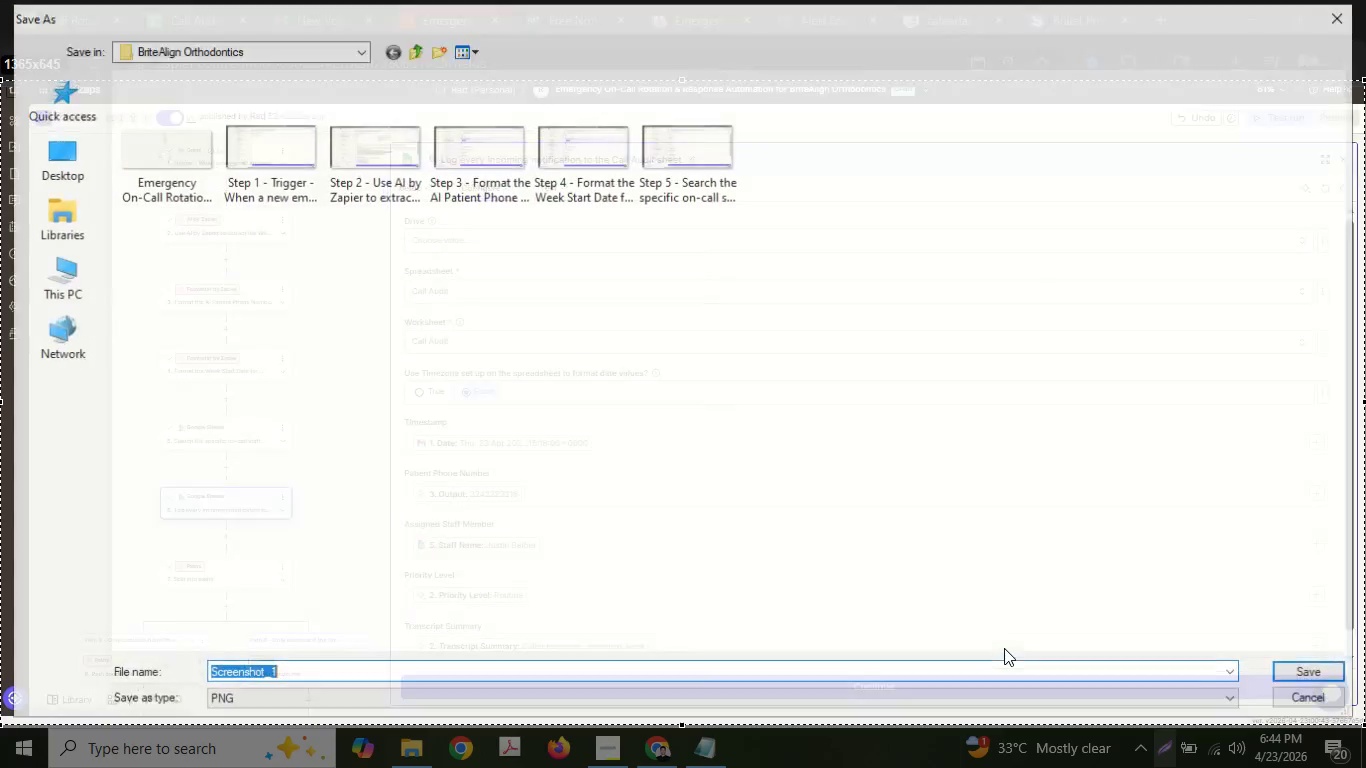 
type(Step )
 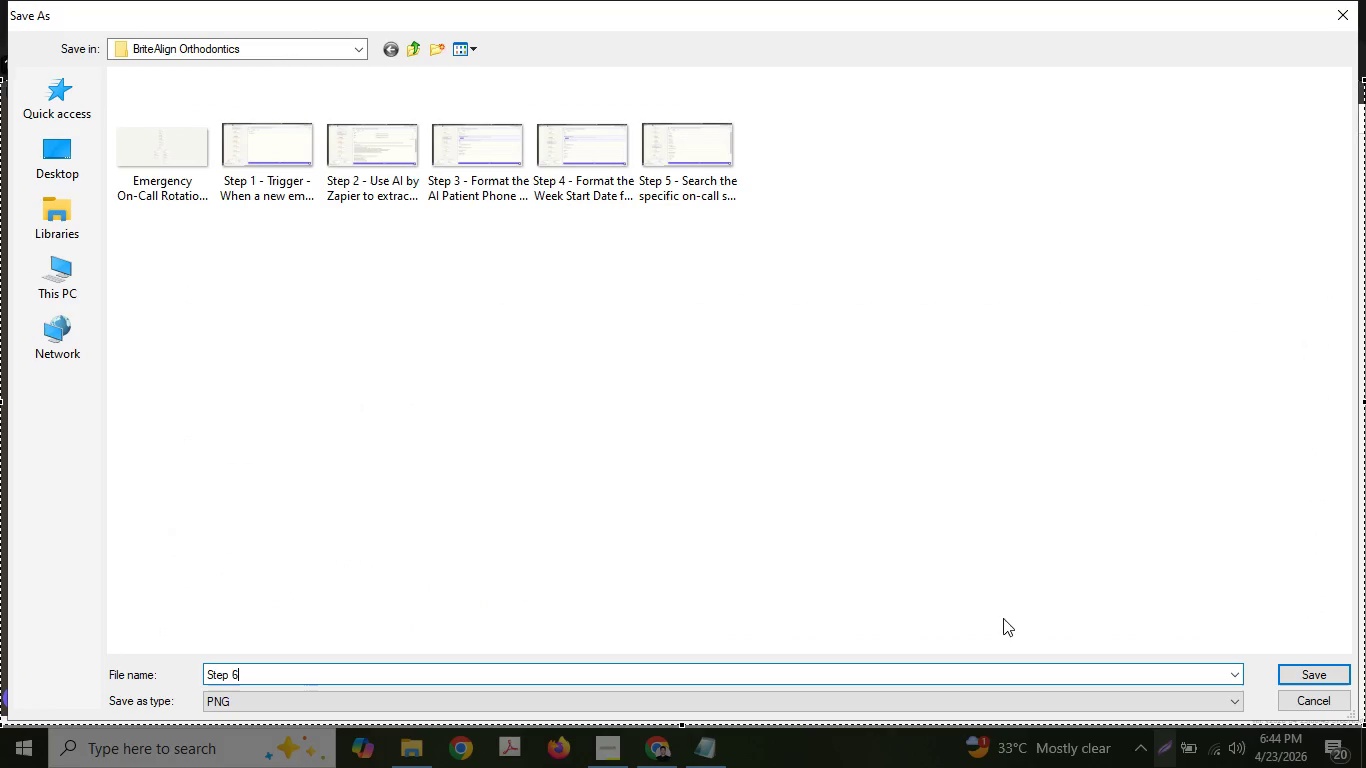 
key(6)
 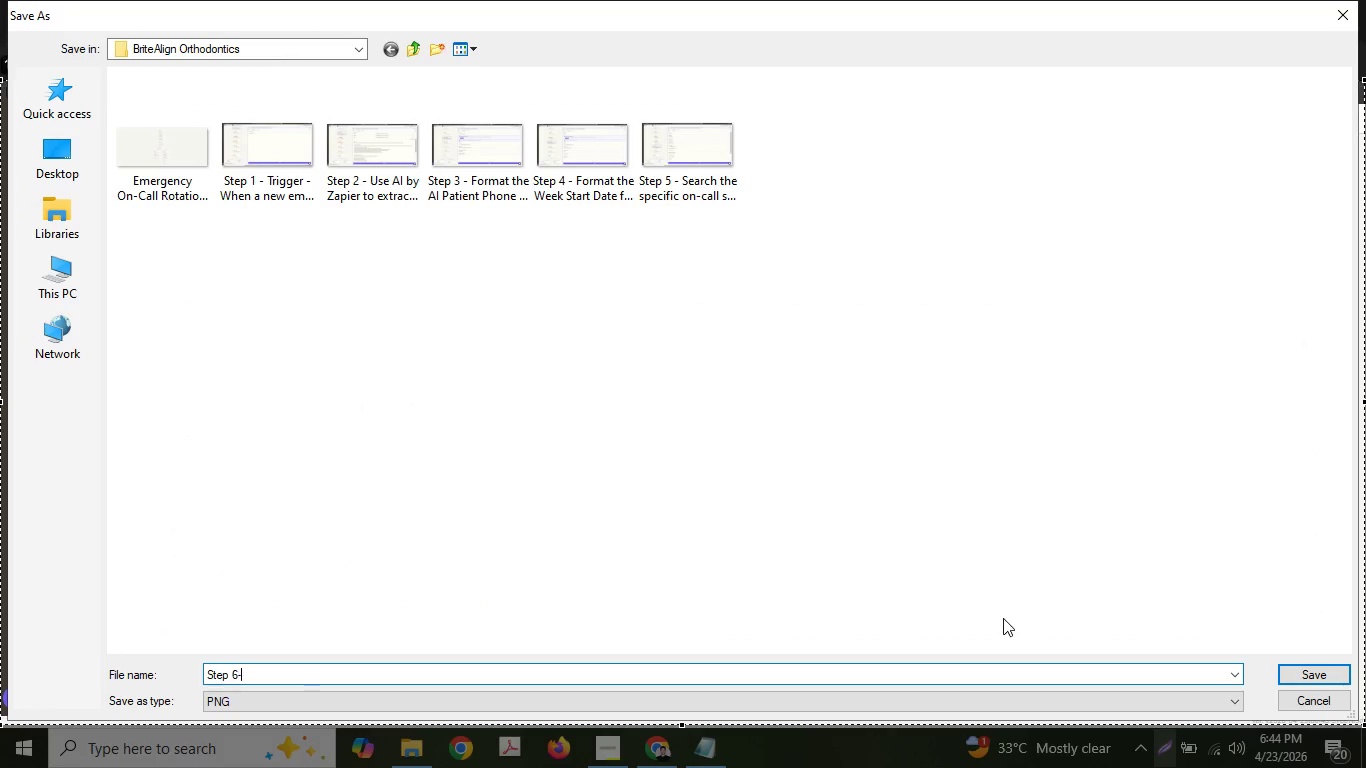 
key(Minus)
 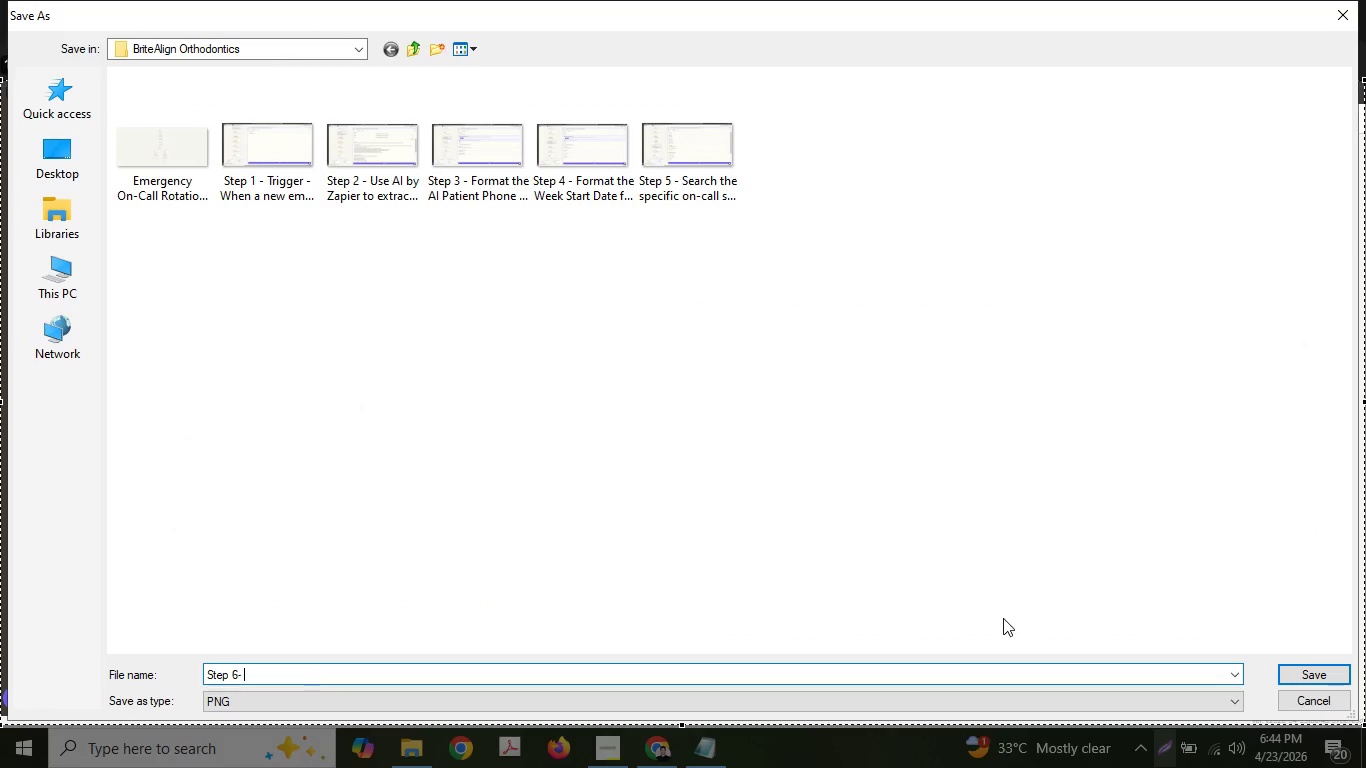 
key(Space)
 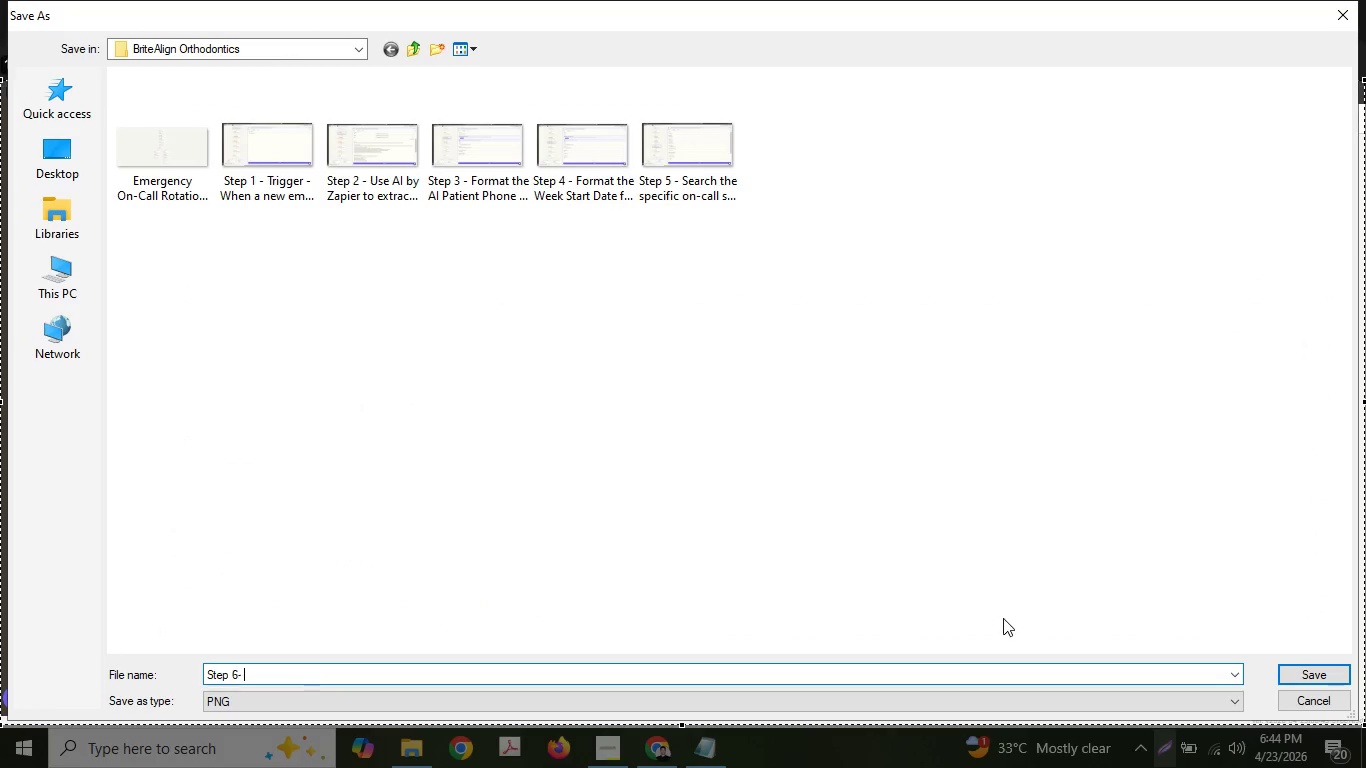 
key(Control+ControlLeft)
 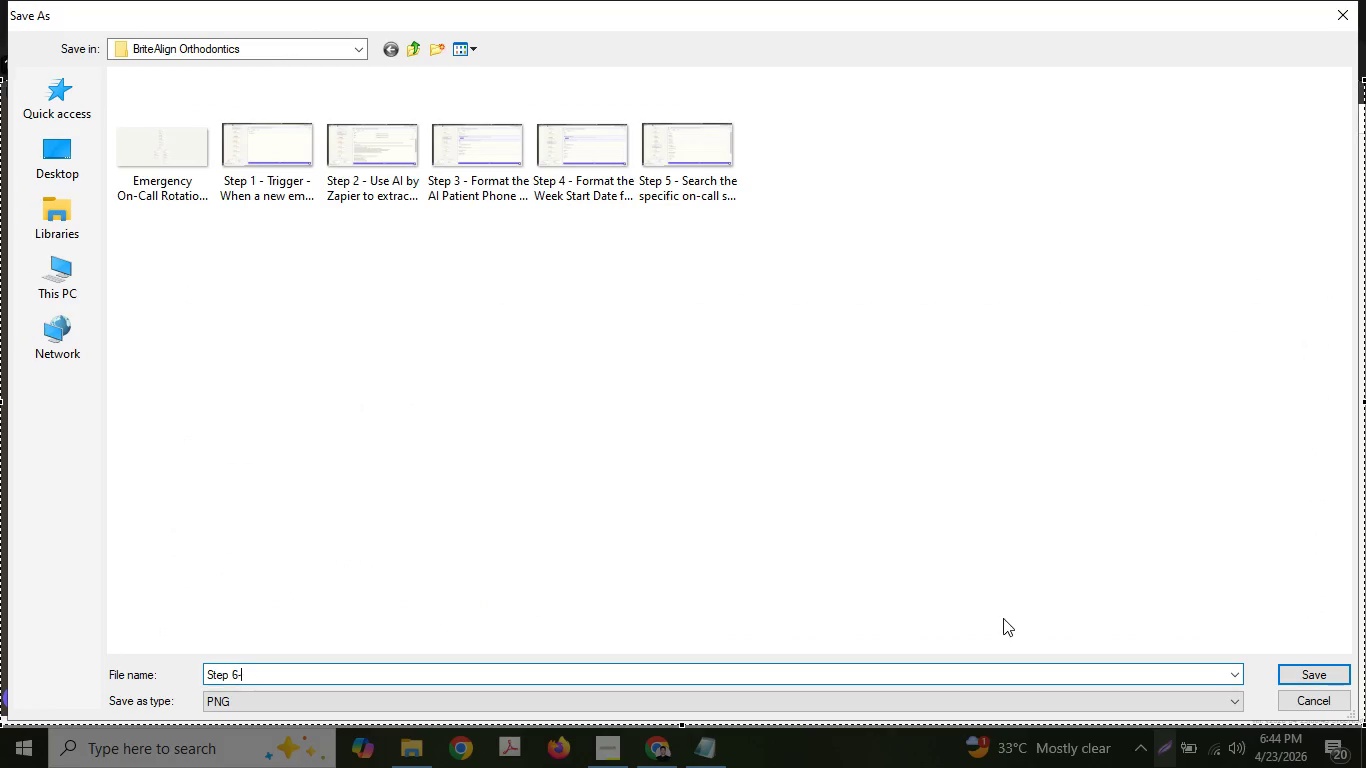 
key(Backspace)
 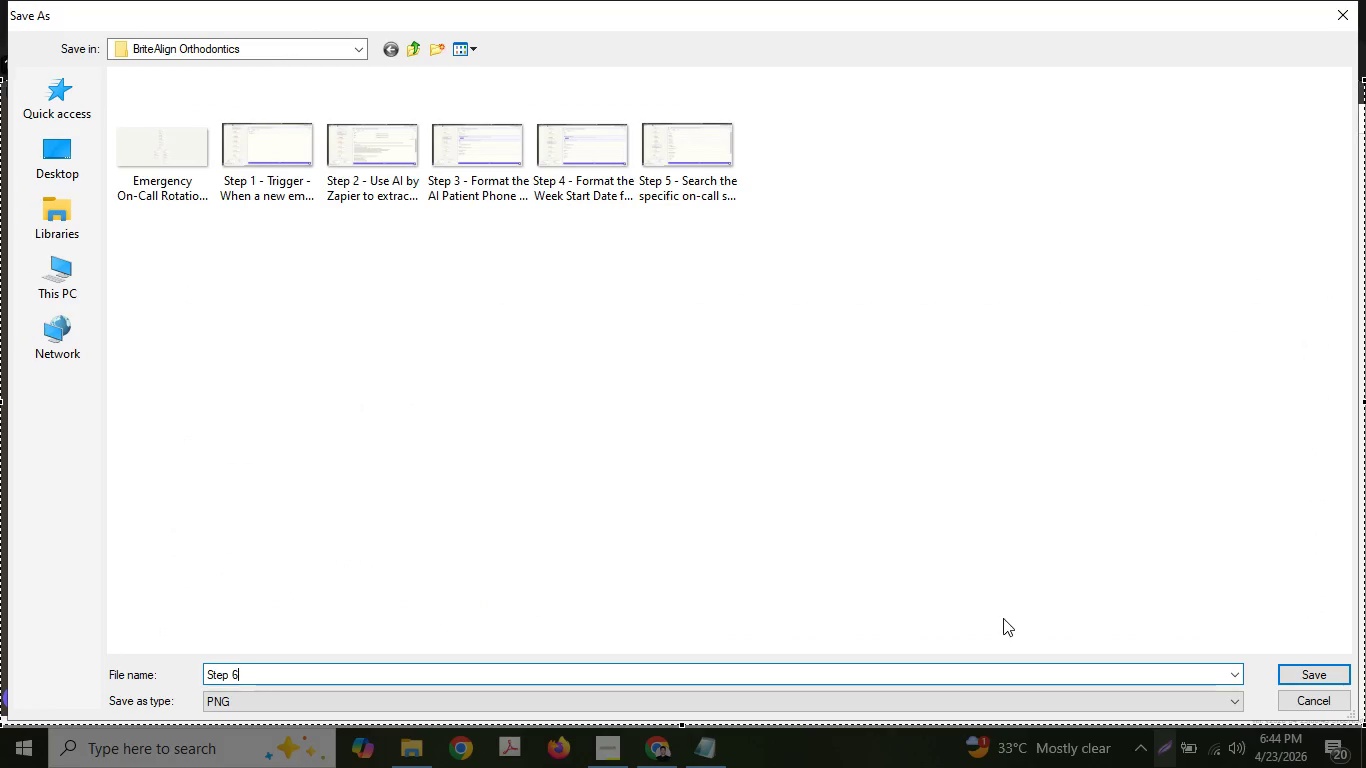 
key(Backspace)
 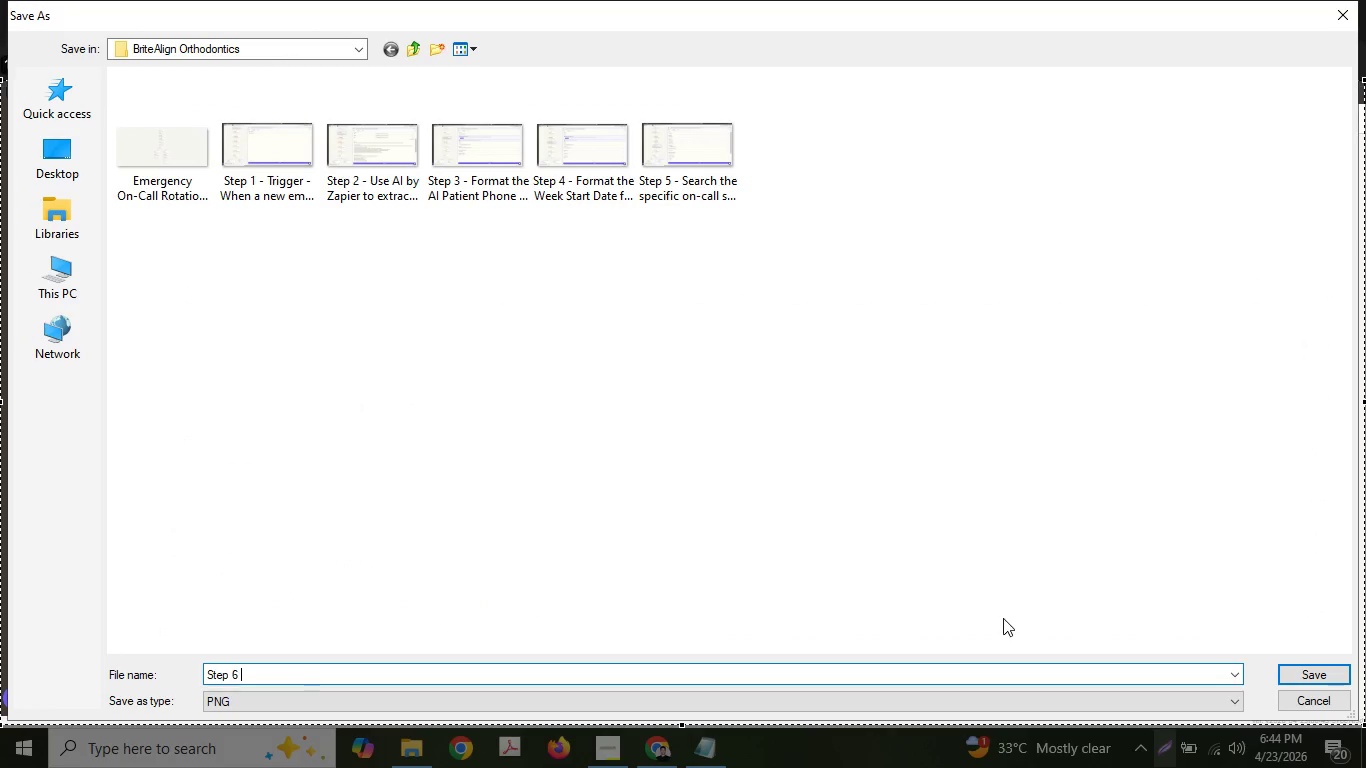 
key(Space)
 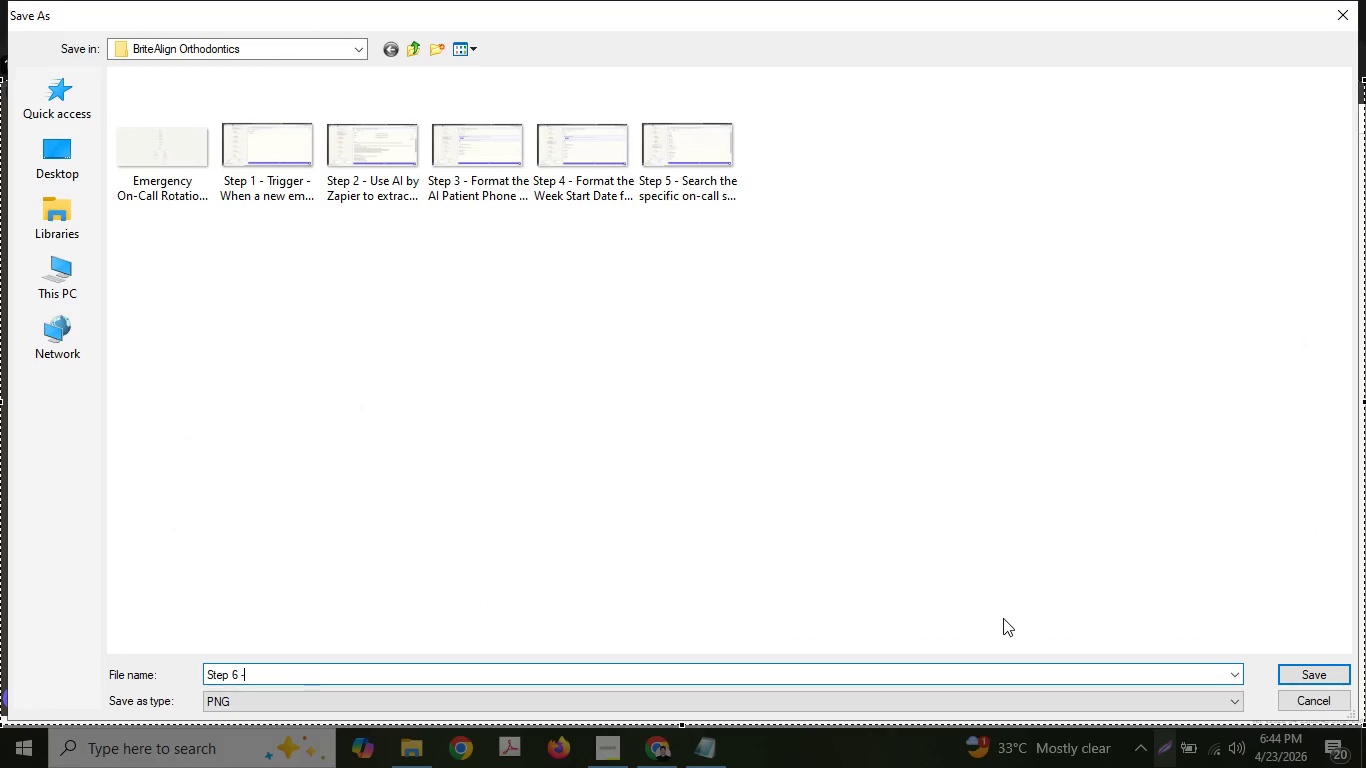 
key(Minus)
 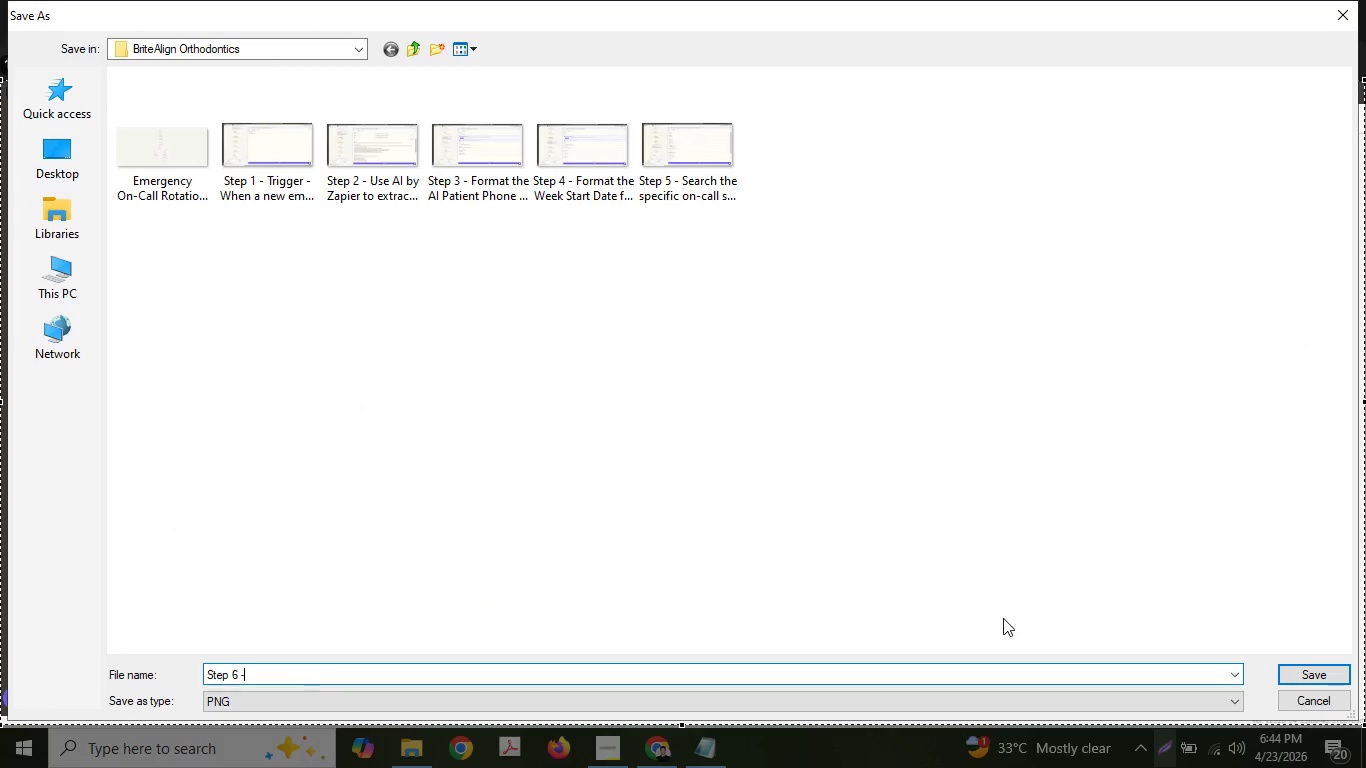 
key(Space)
 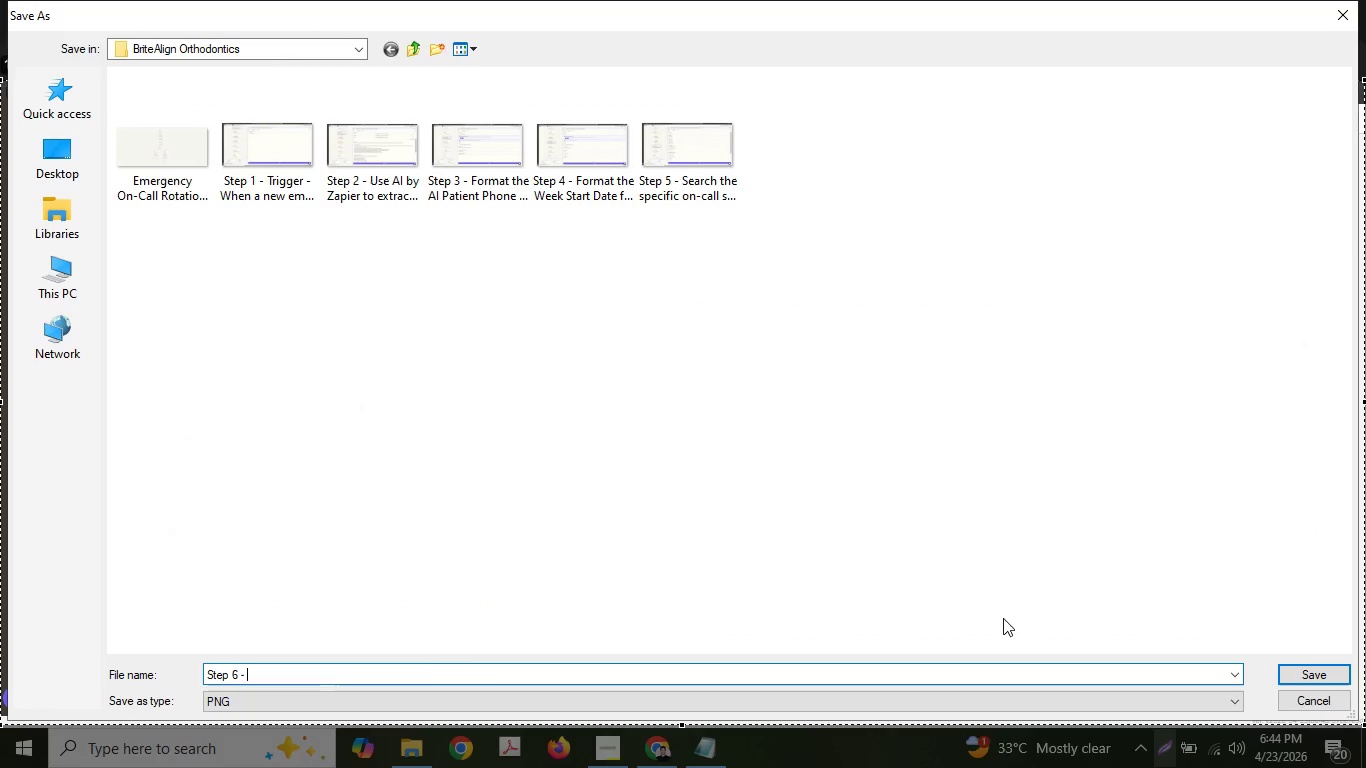 
key(Control+ControlLeft)
 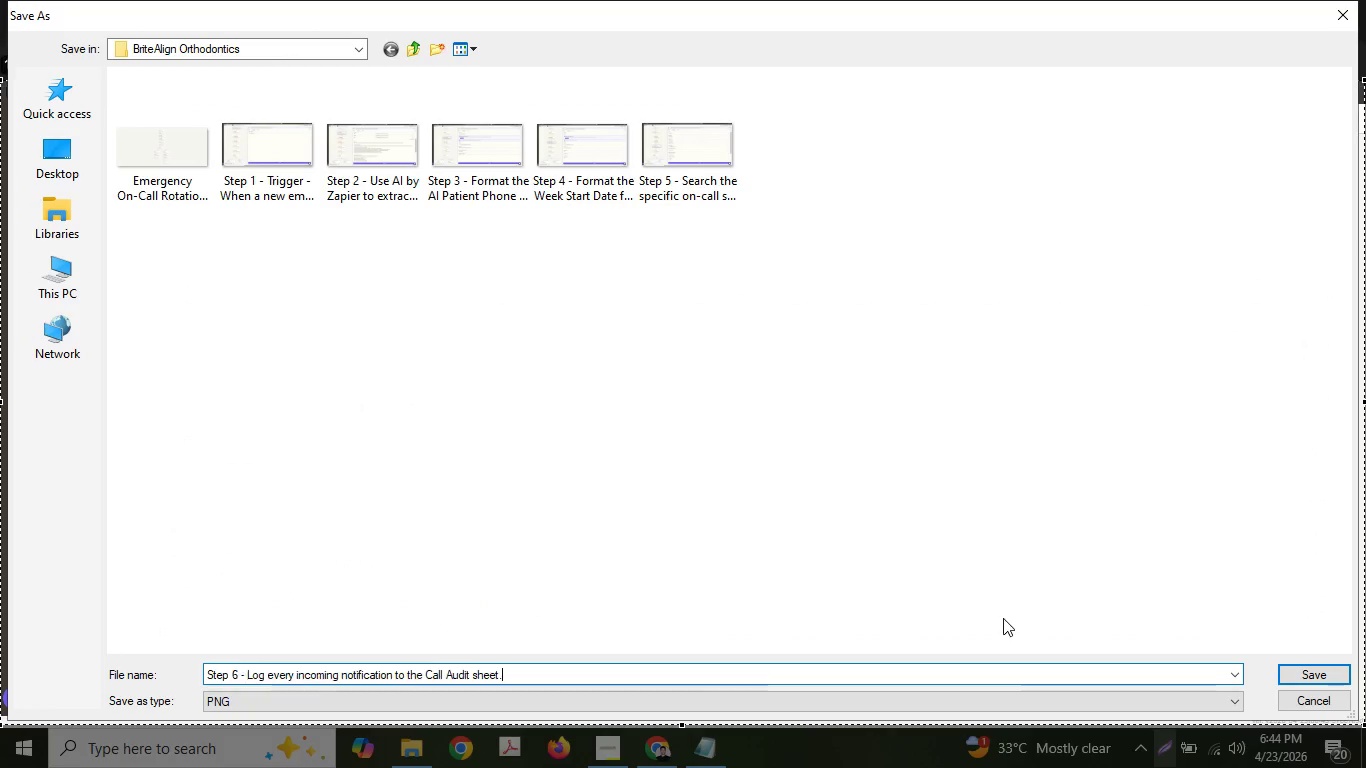 
key(Control+V)
 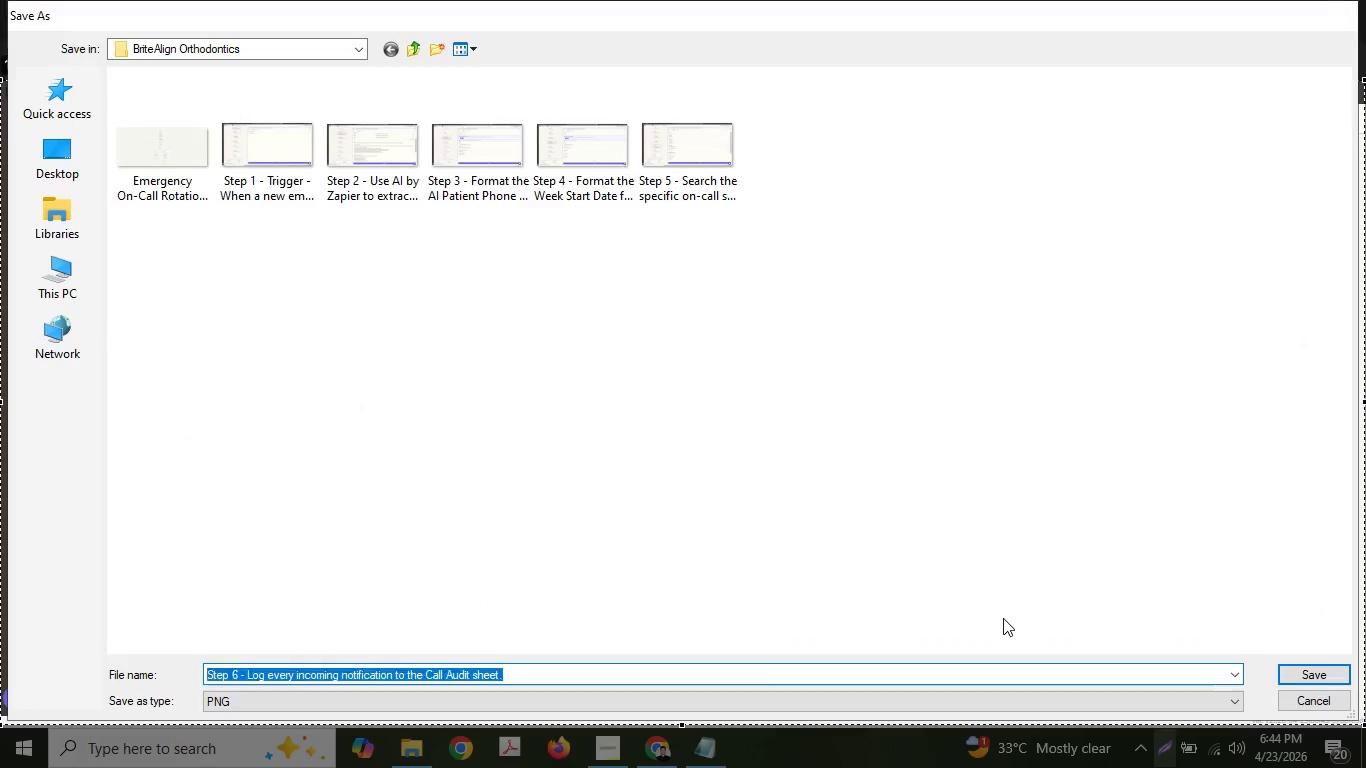 
key(Enter)
 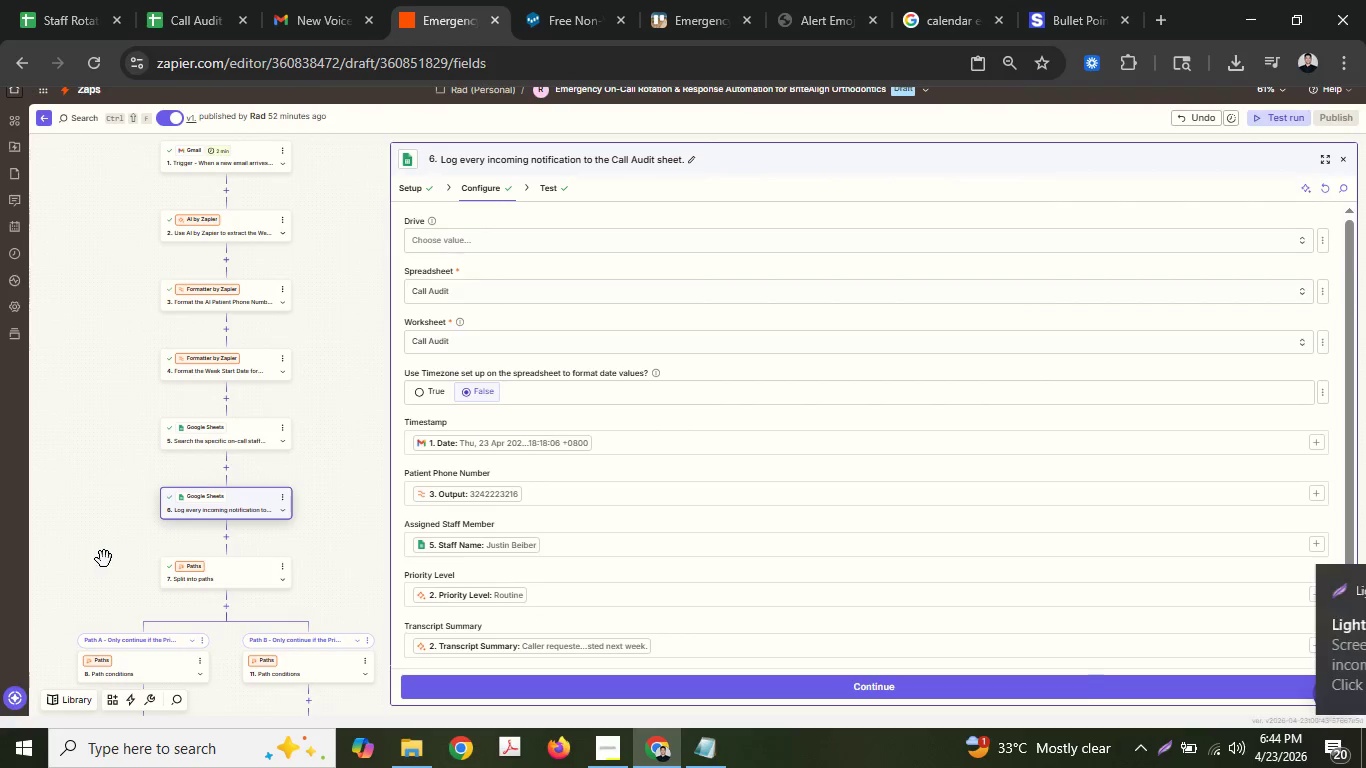 
scroll: coordinate [116, 559], scroll_direction: down, amount: 8.0
 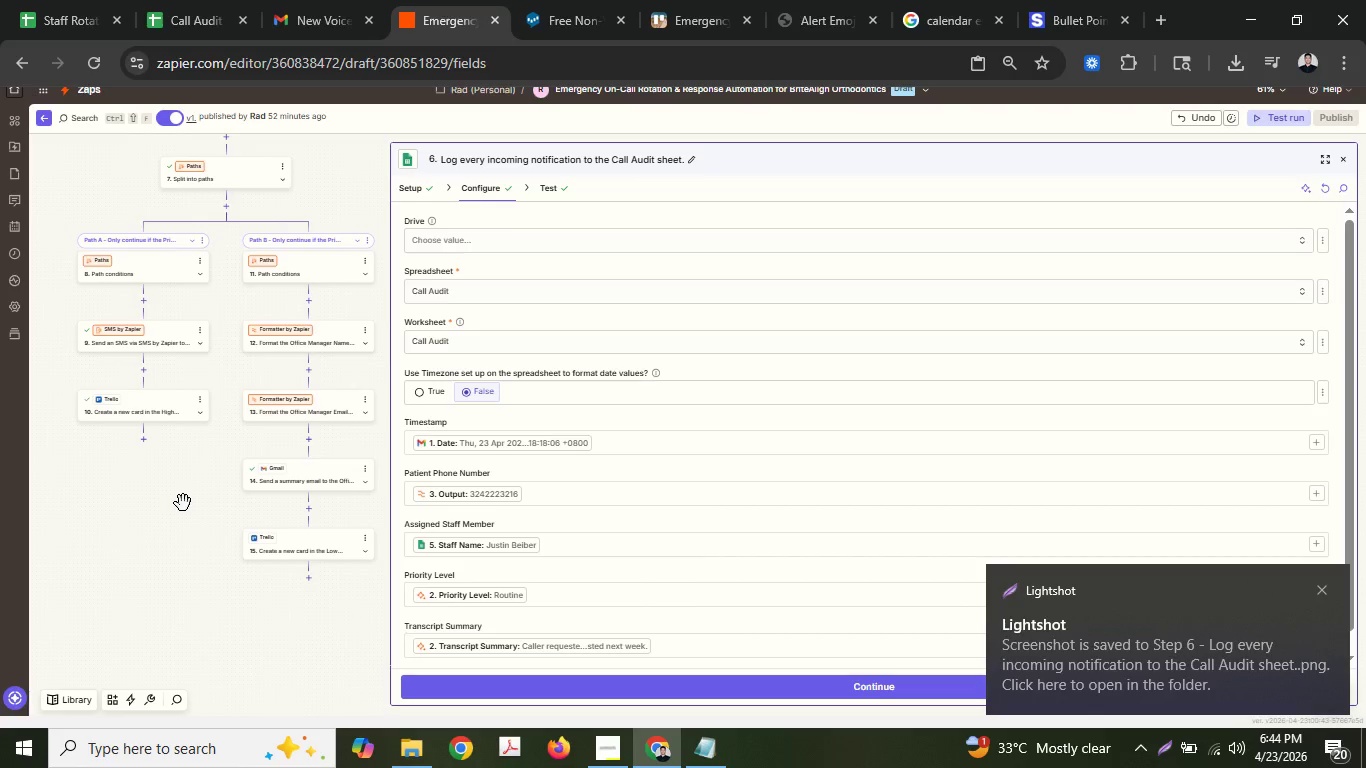 
scroll: coordinate [248, 423], scroll_direction: up, amount: 2.0
 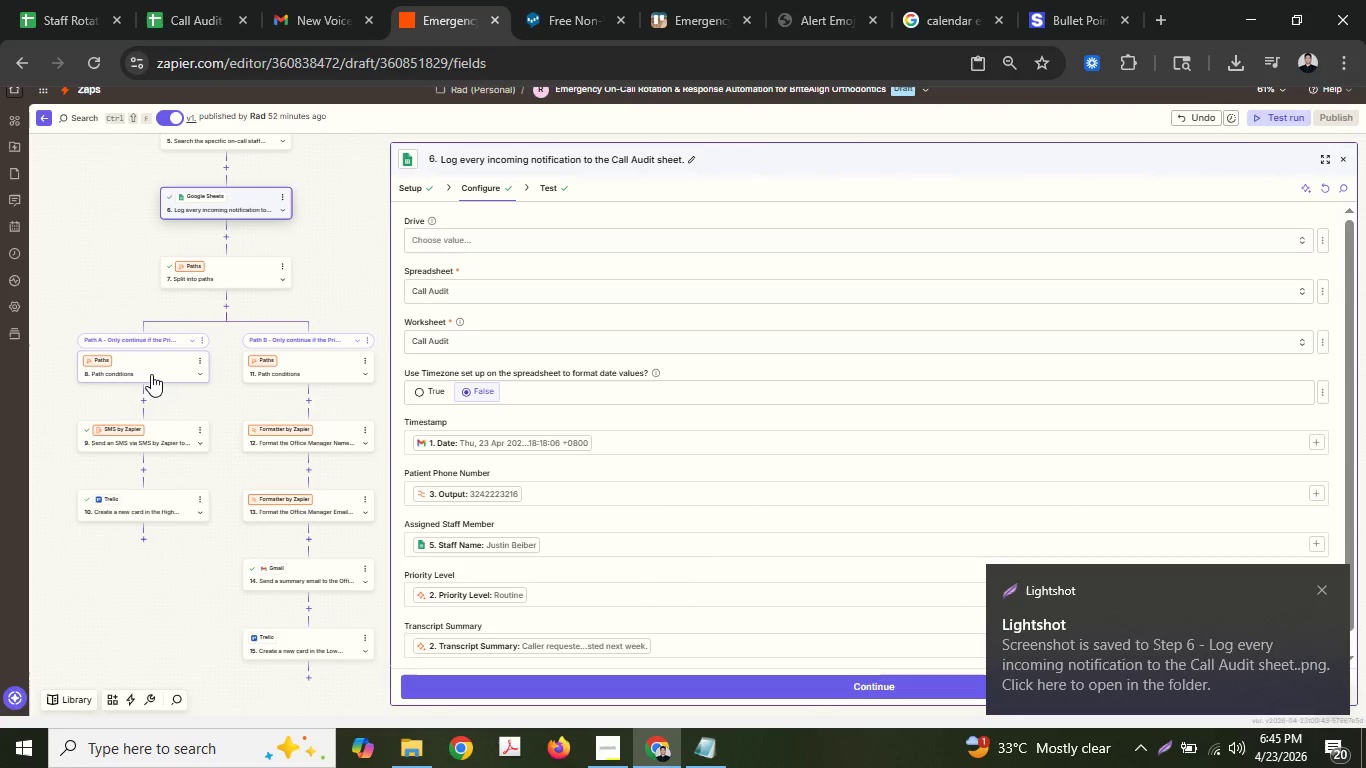 
left_click([105, 372])
 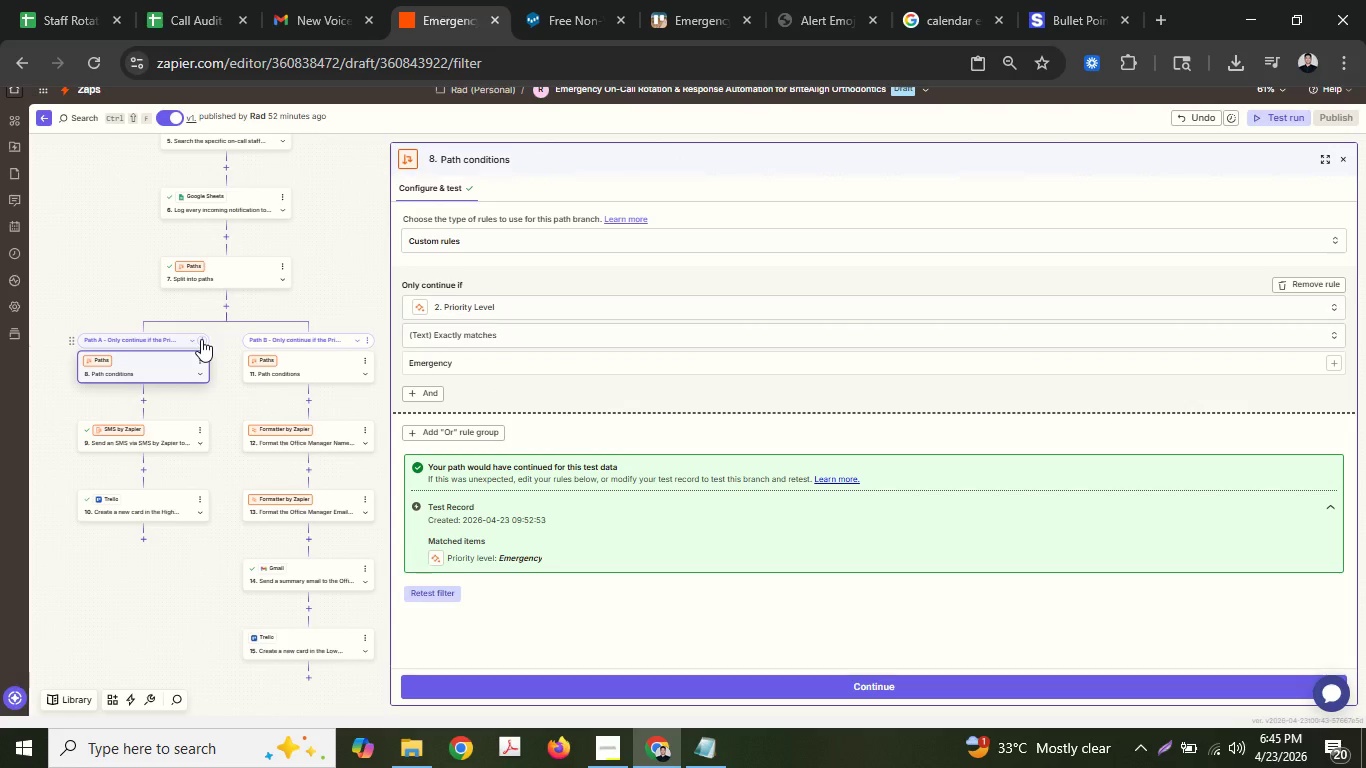 
wait(5.53)
 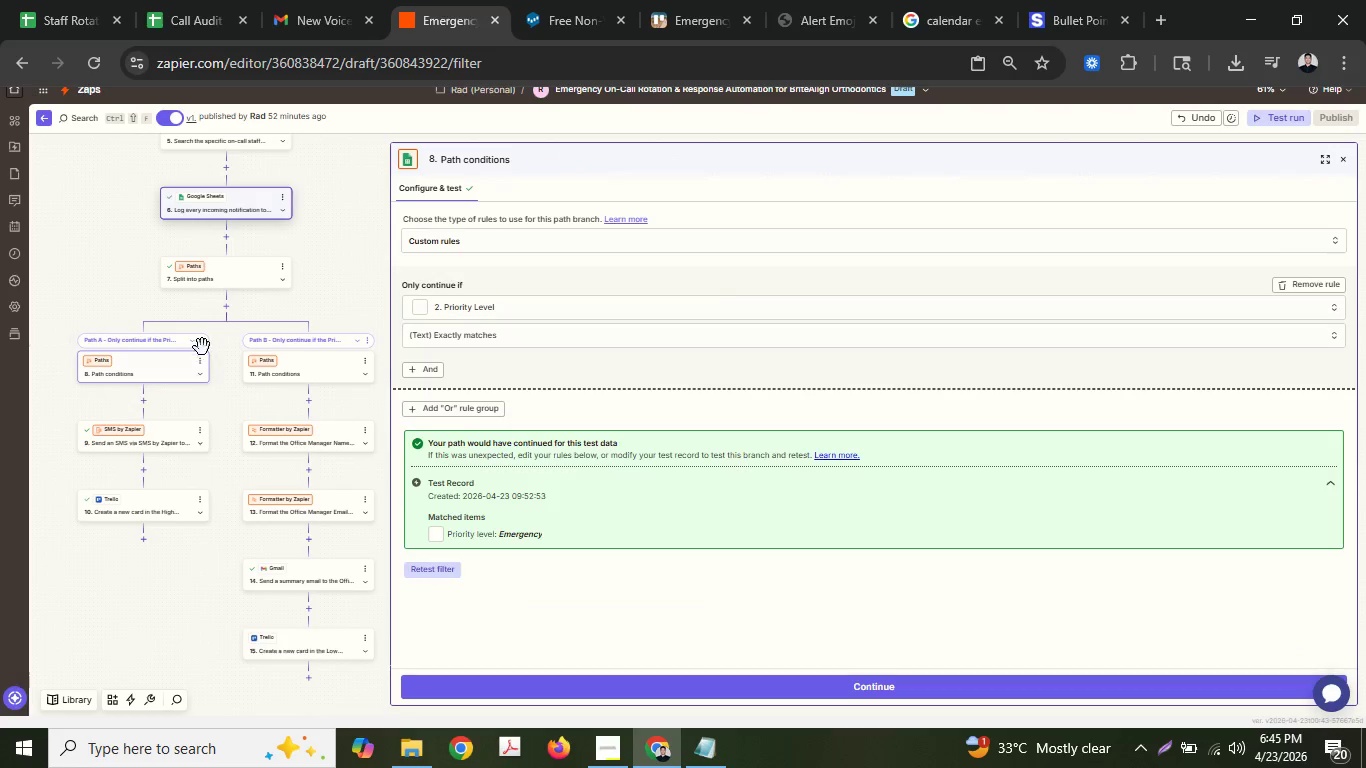 
left_click([202, 340])
 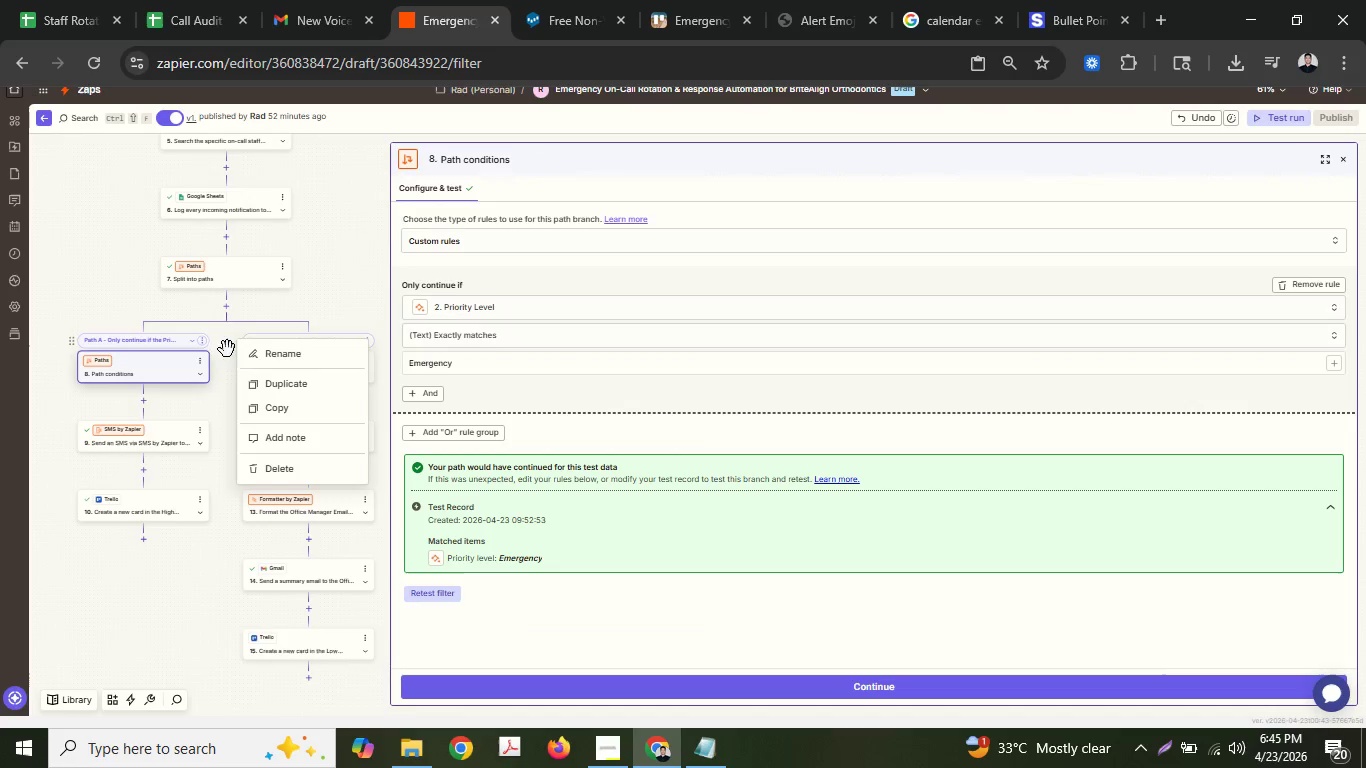 
left_click([255, 356])
 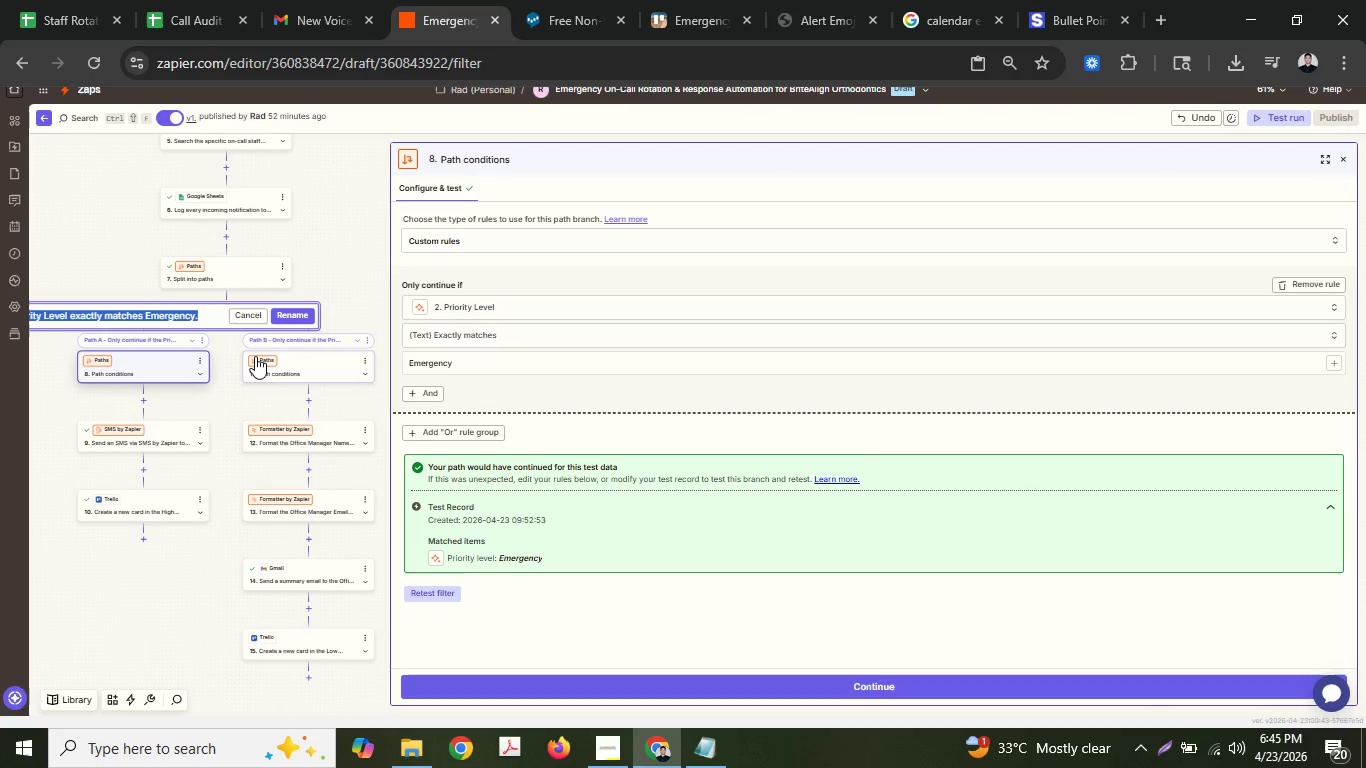 
key(Control+C)
 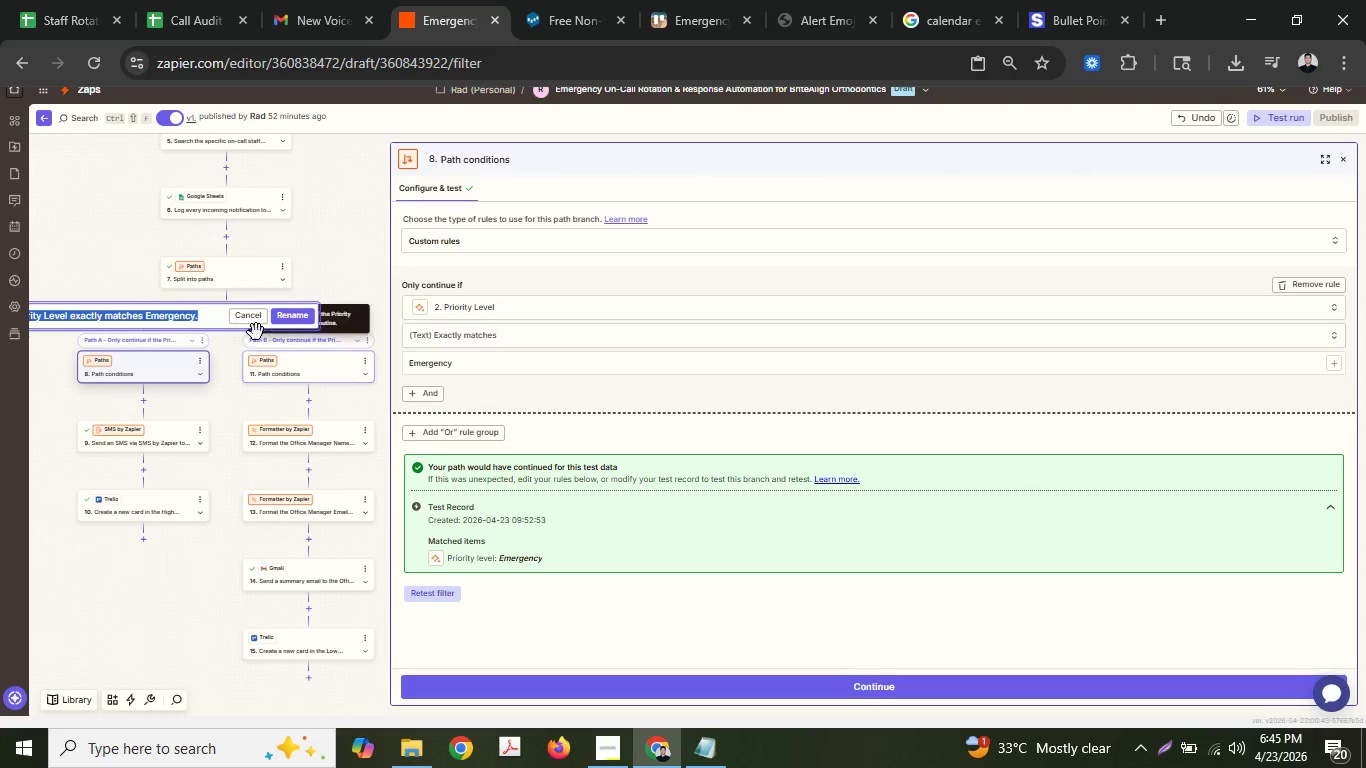 
key(Control+C)
 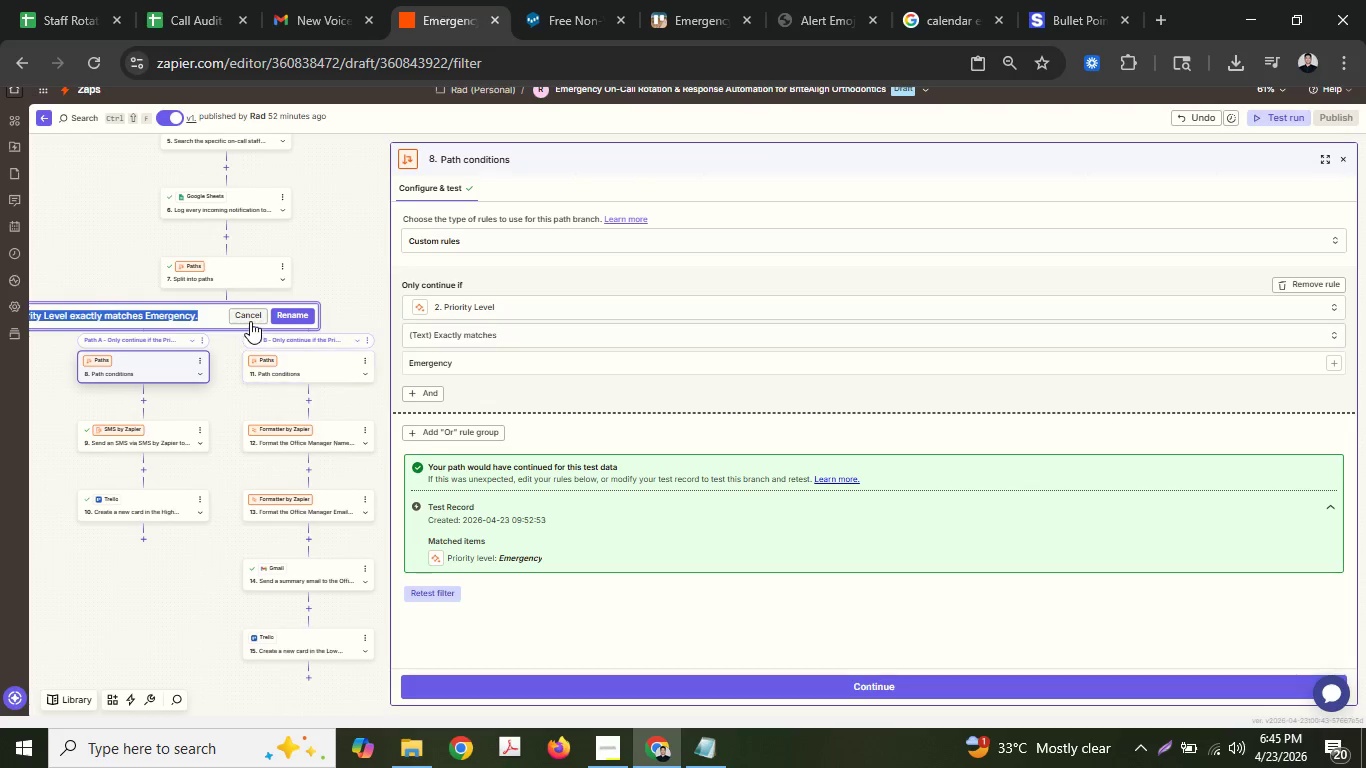 
left_click([250, 321])
 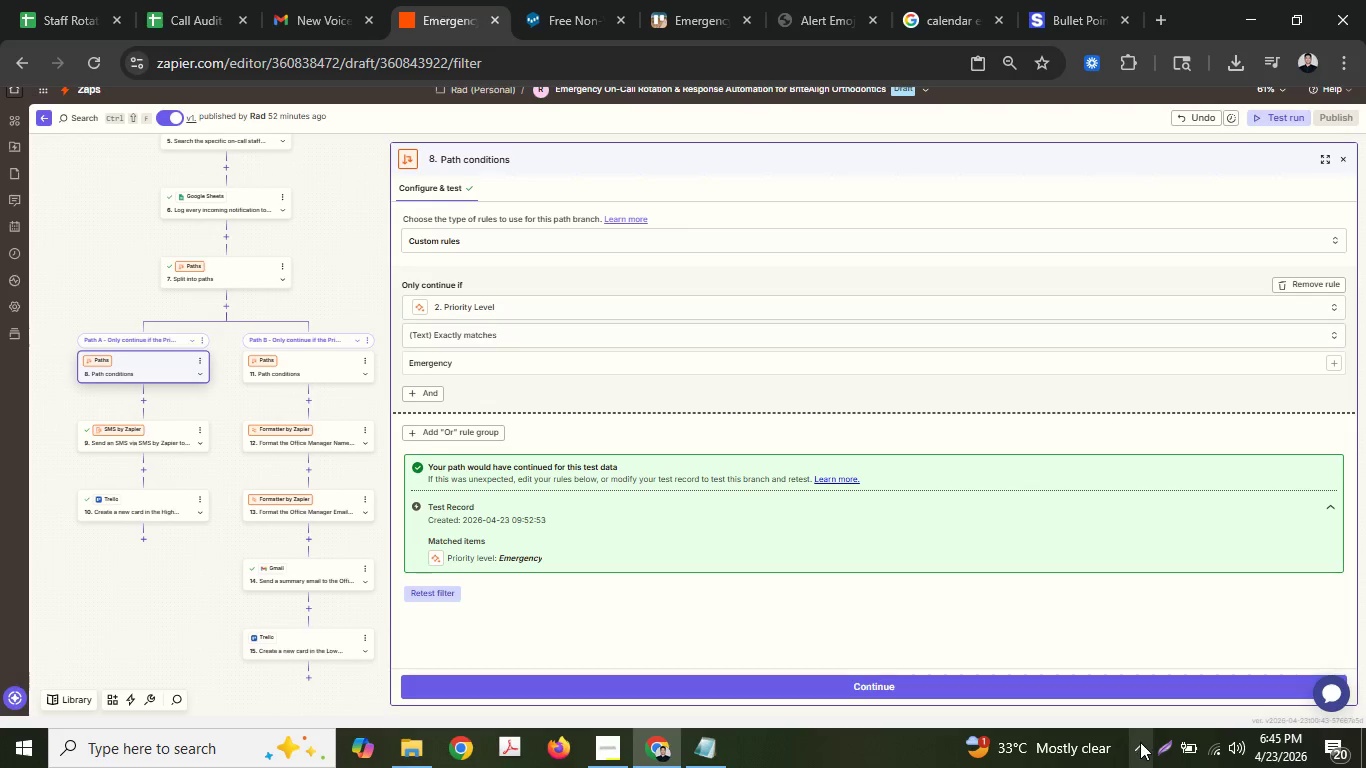 
left_click([1157, 742])
 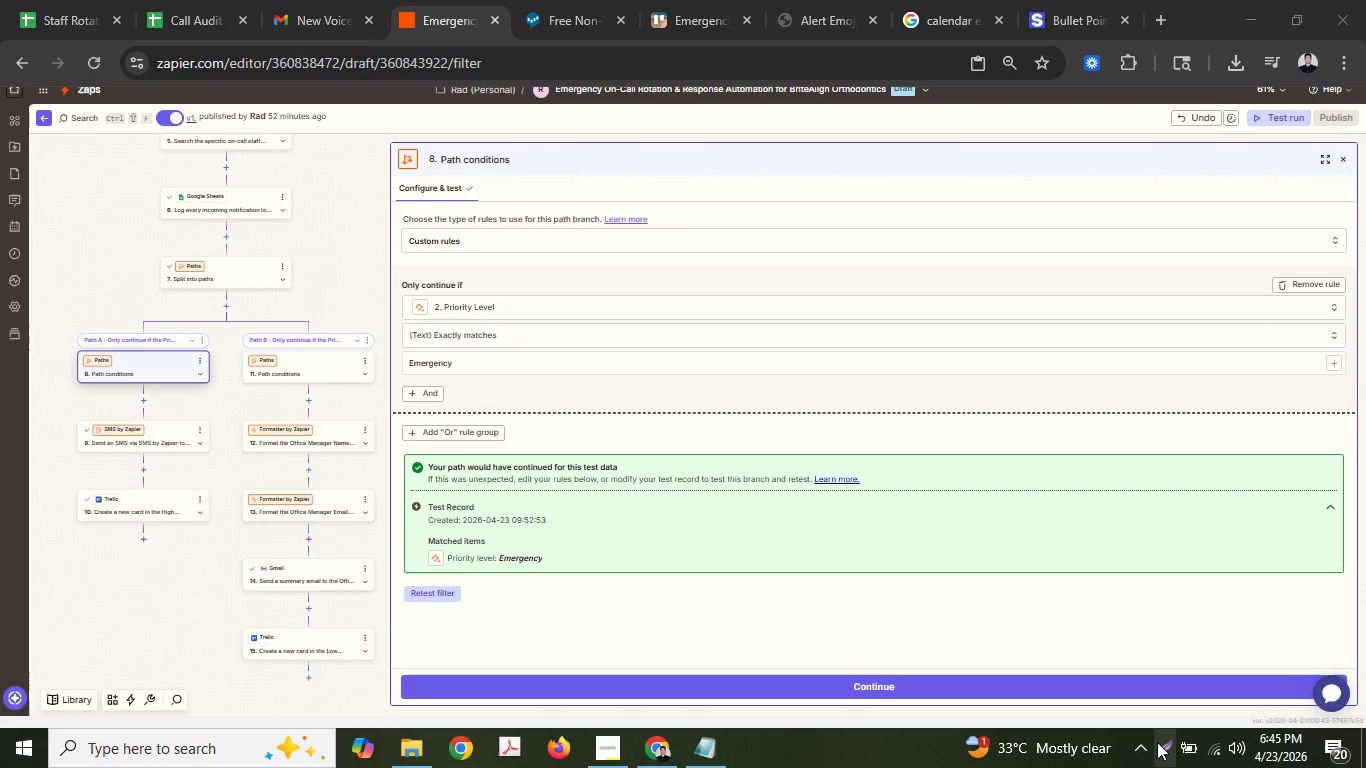 
left_click([1157, 742])
 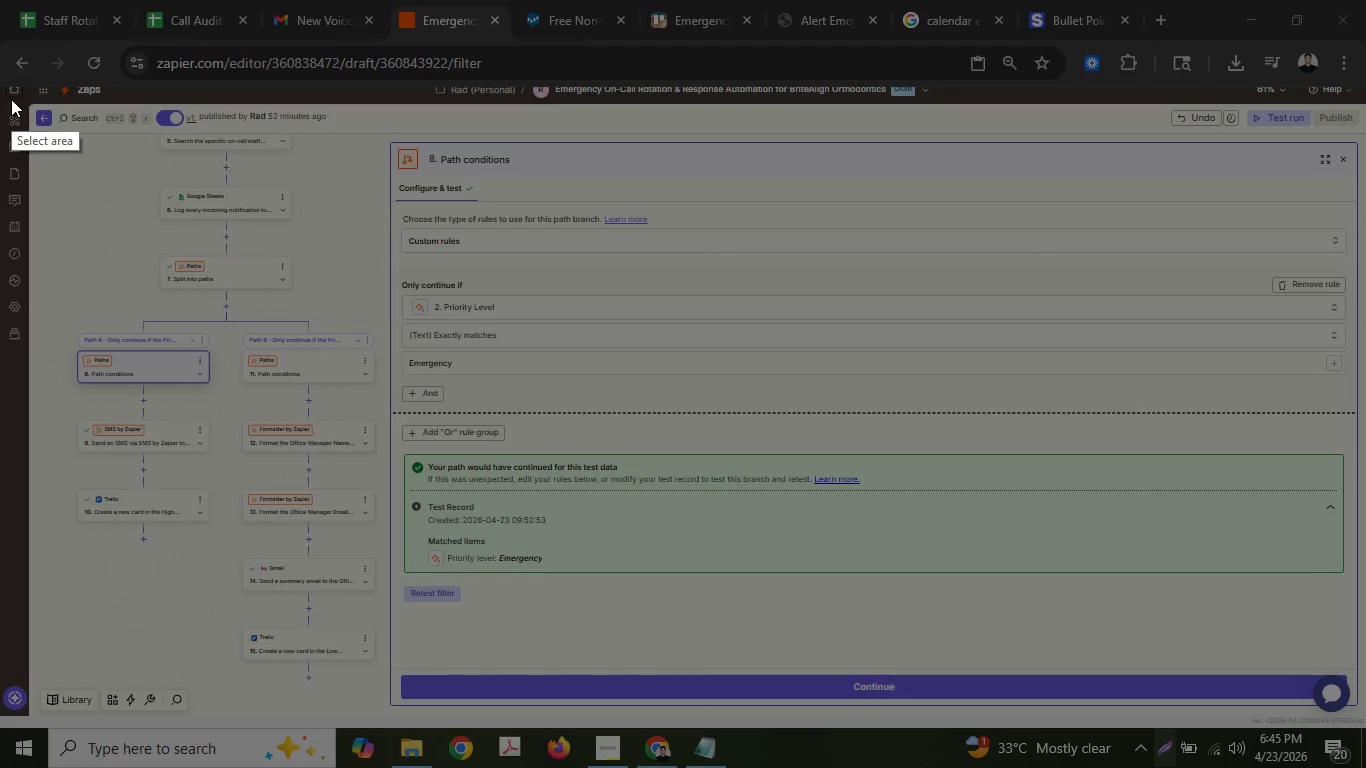 
left_click_drag(start_coordinate=[0, 78], to_coordinate=[1365, 718])
 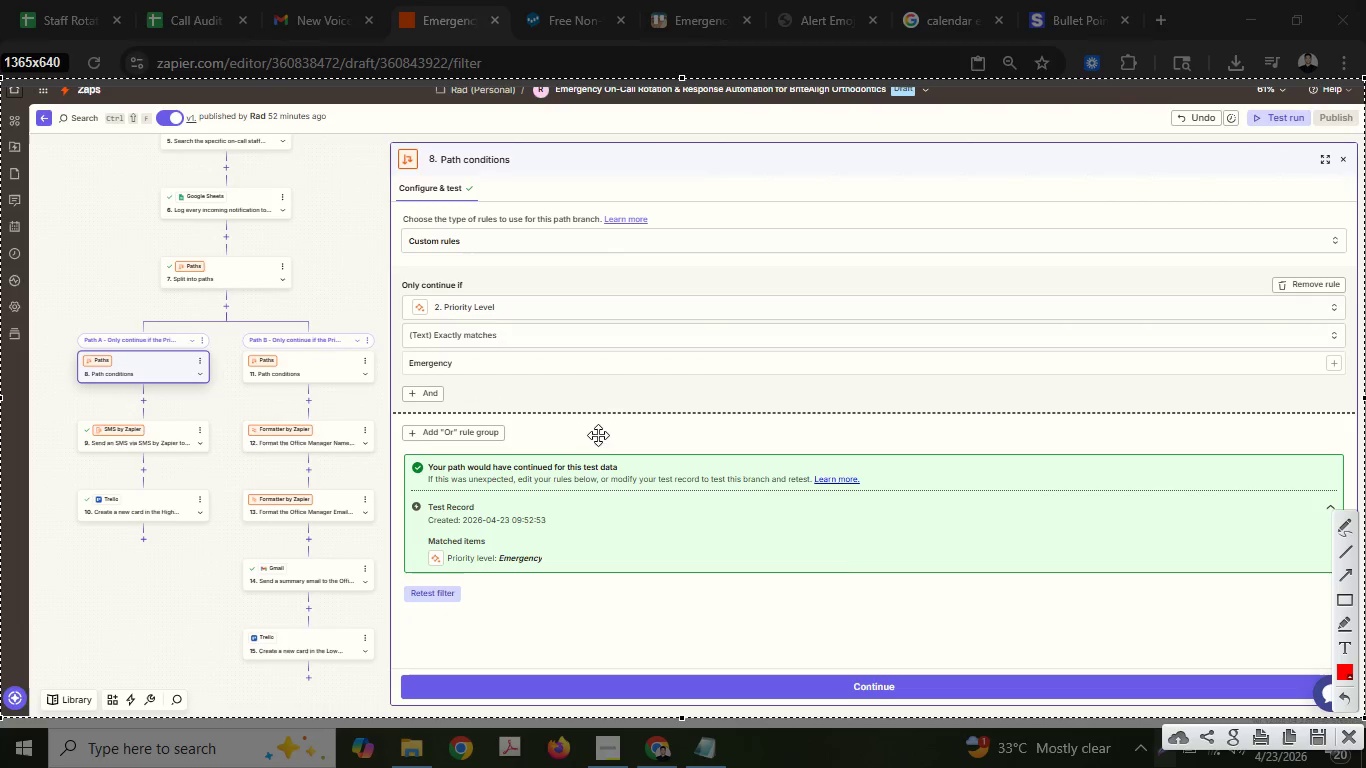 
right_click([598, 435])
 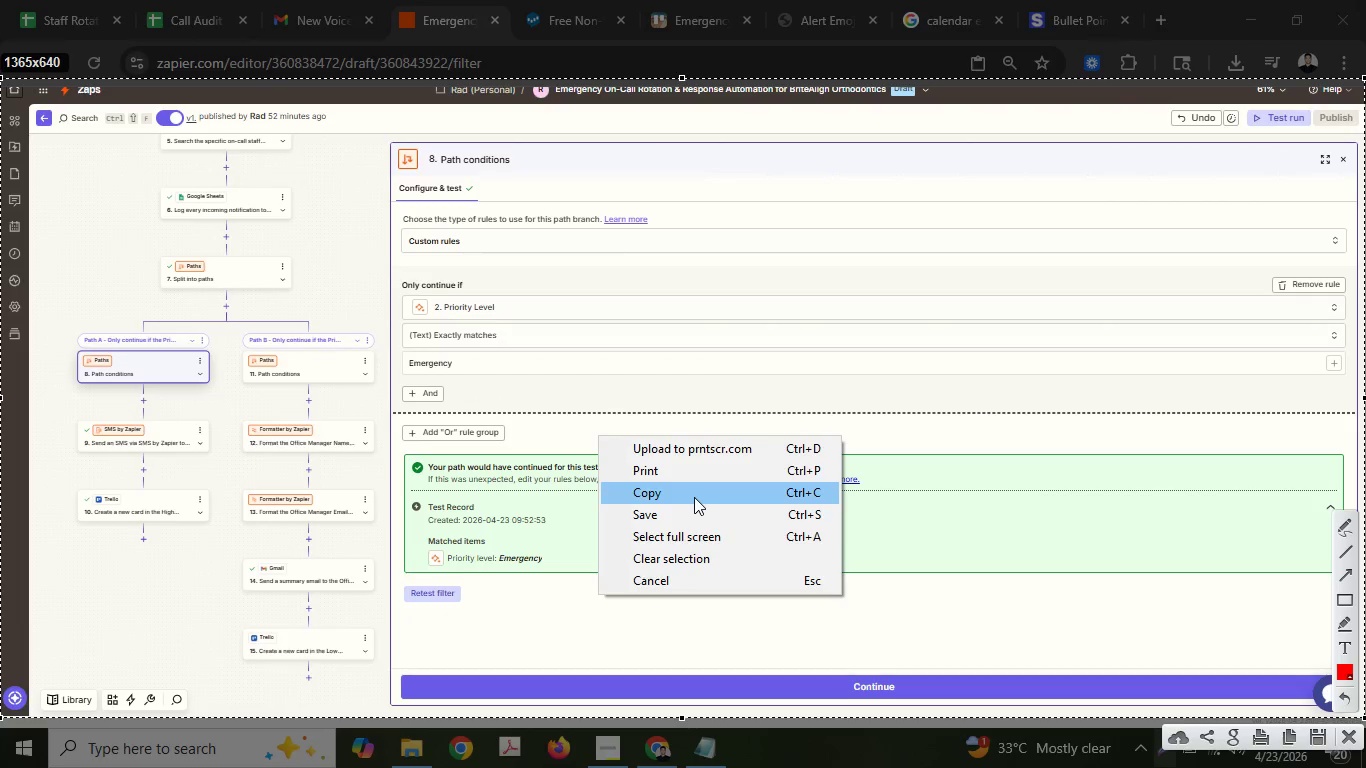 
left_click_drag(start_coordinate=[694, 497], to_coordinate=[697, 508])
 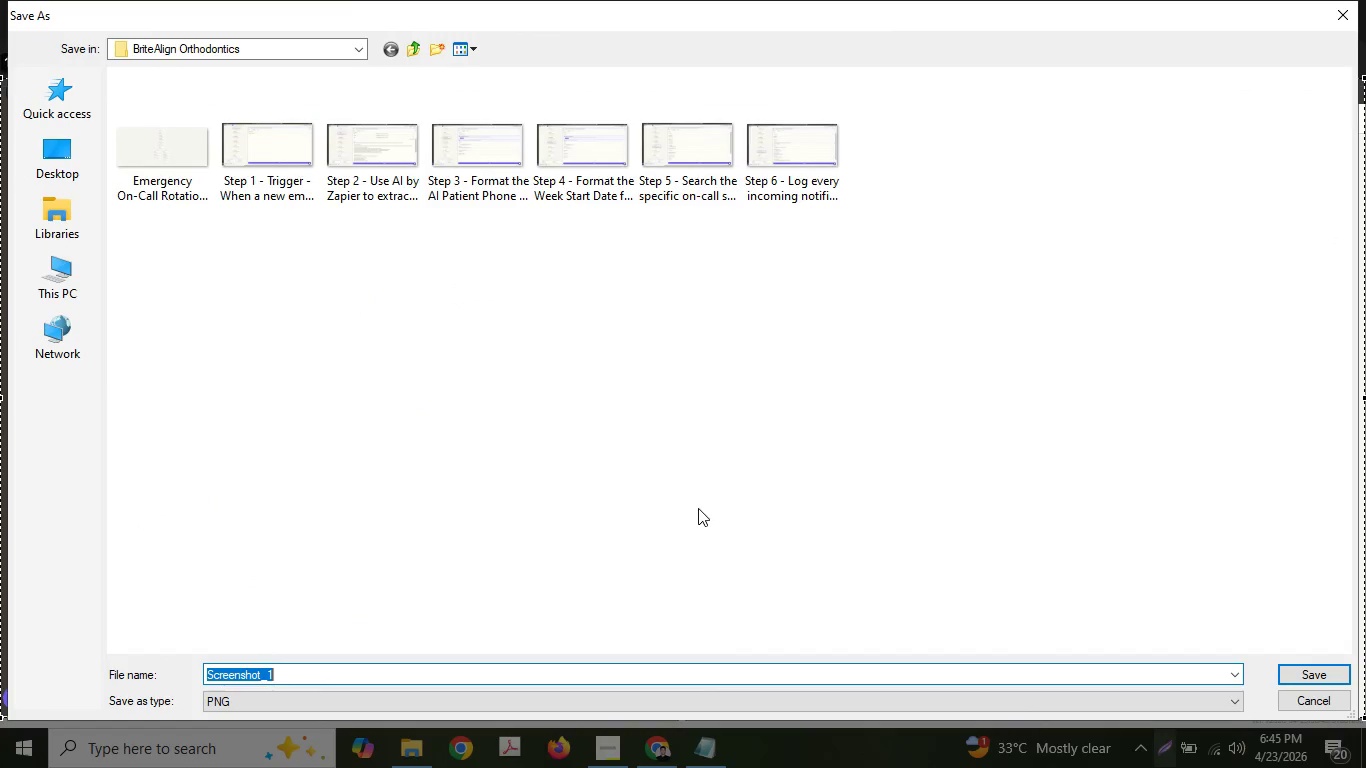 
key(Shift+ShiftLeft)
 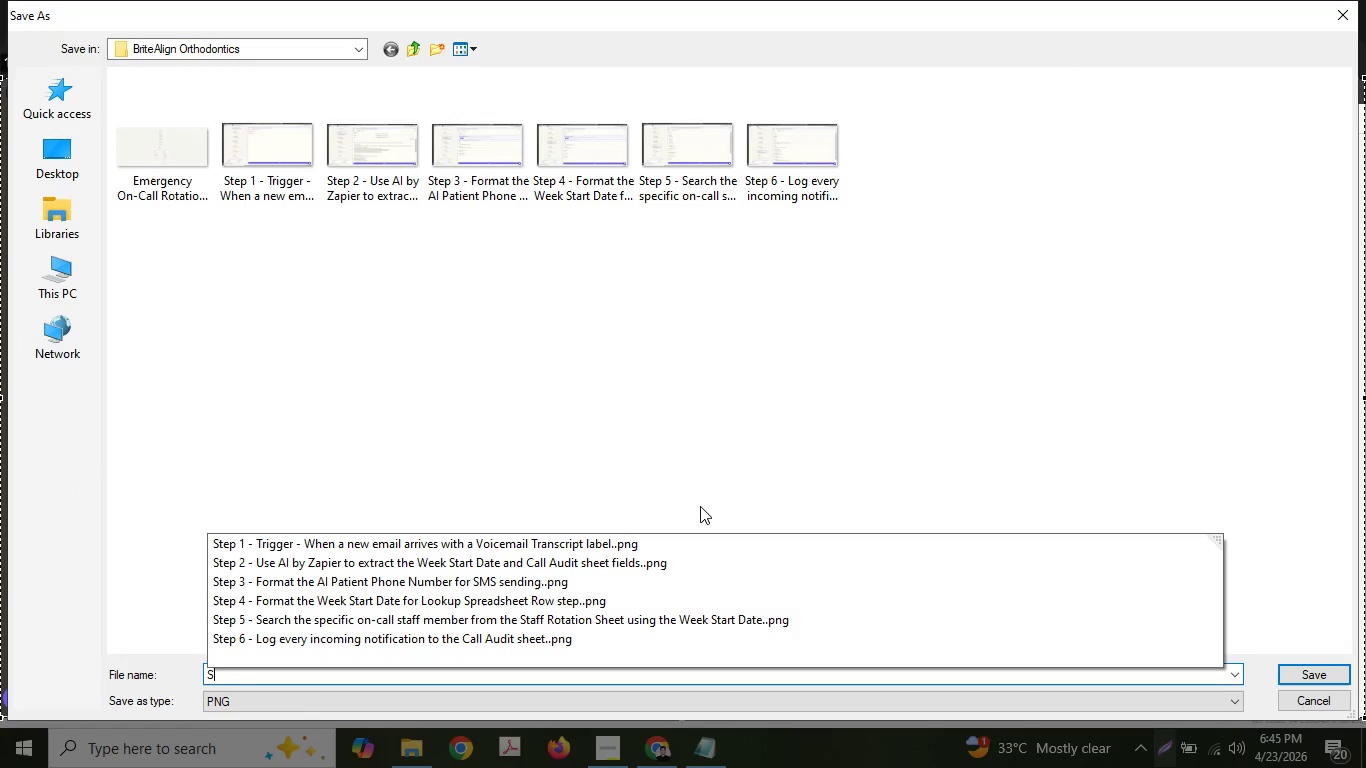 
type(Step 8 - )
 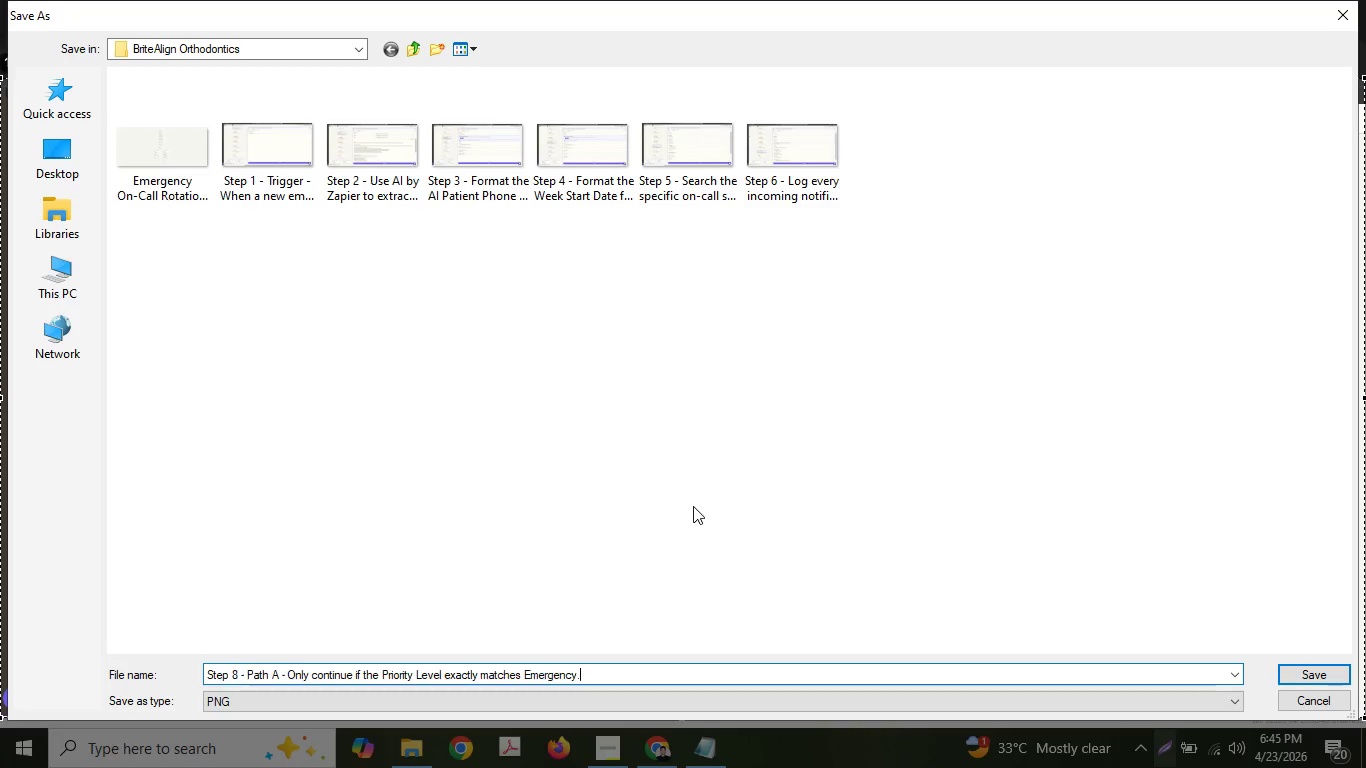 
key(Control+ControlLeft)
 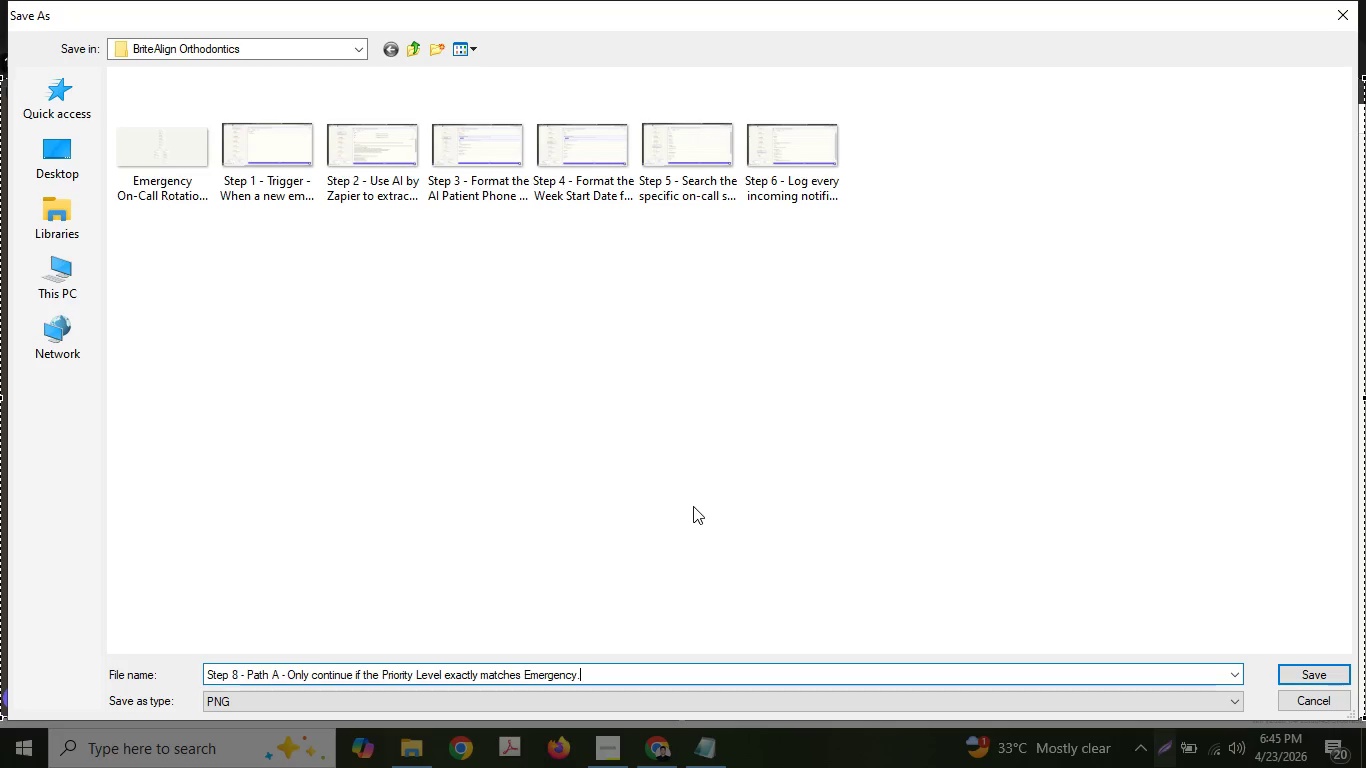 
key(Control+V)
 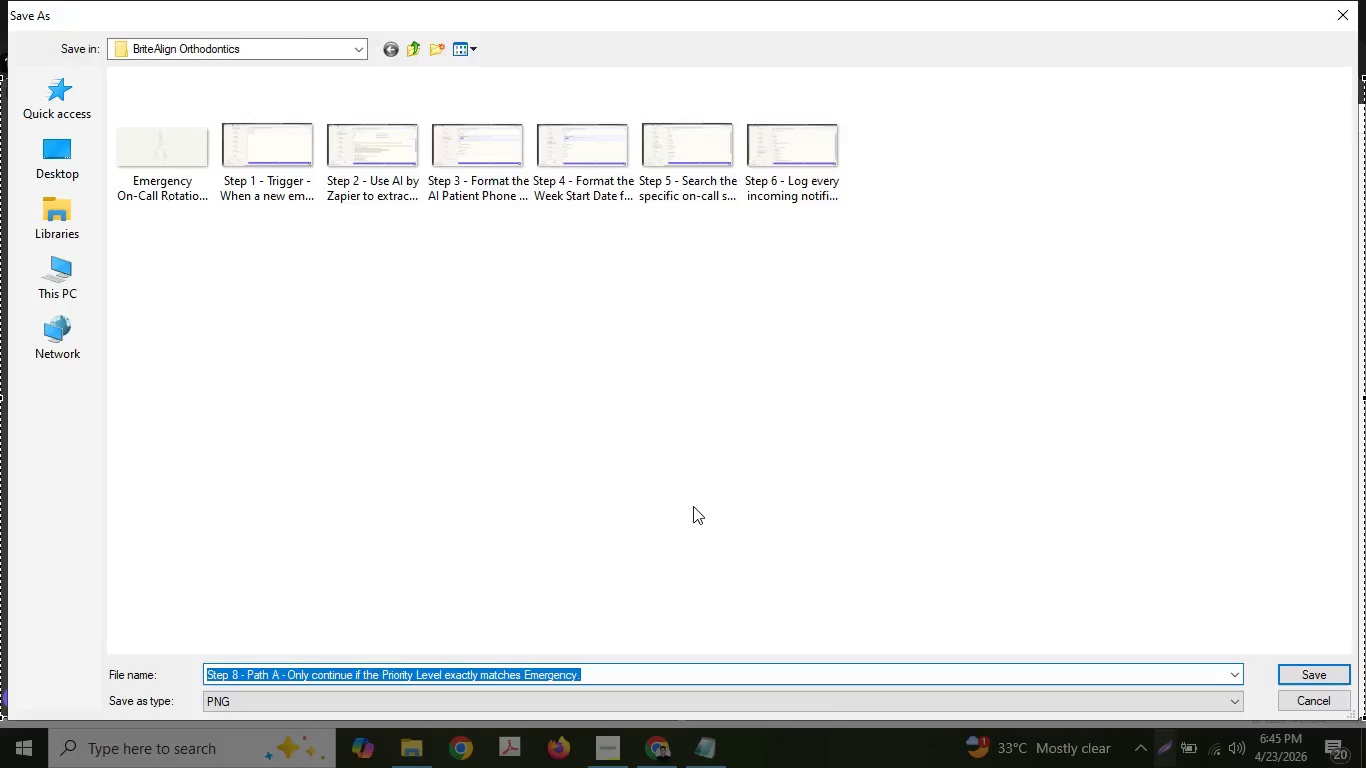 
key(Enter)
 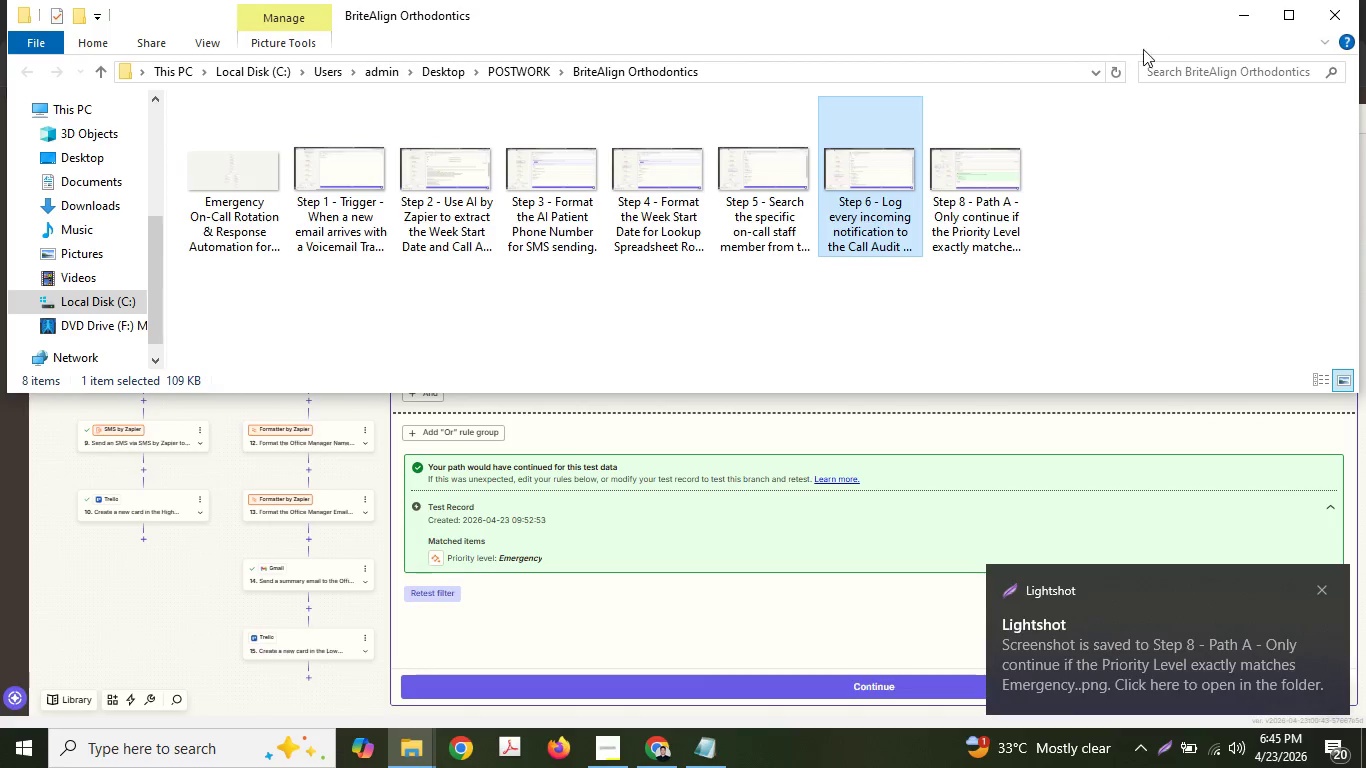 
left_click([1255, 23])
 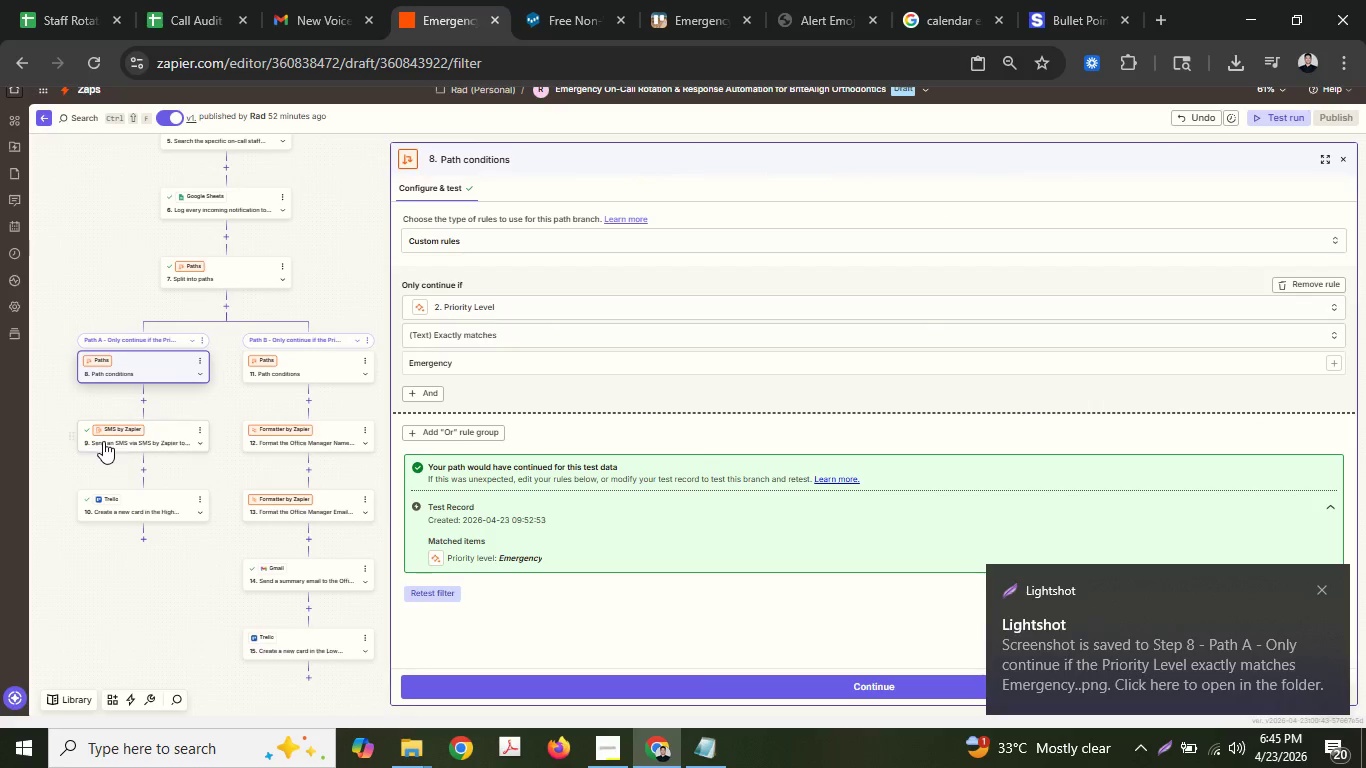 
left_click([147, 429])
 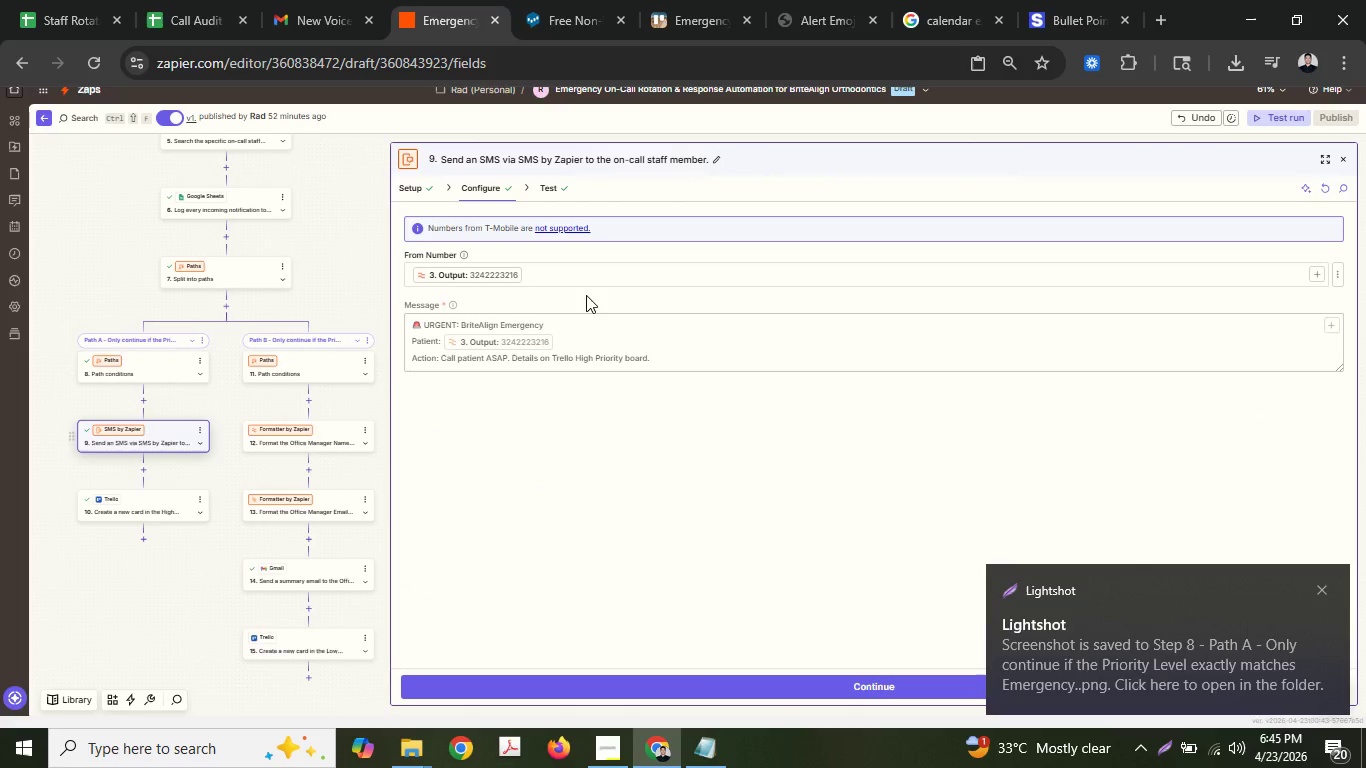 
left_click([578, 157])
 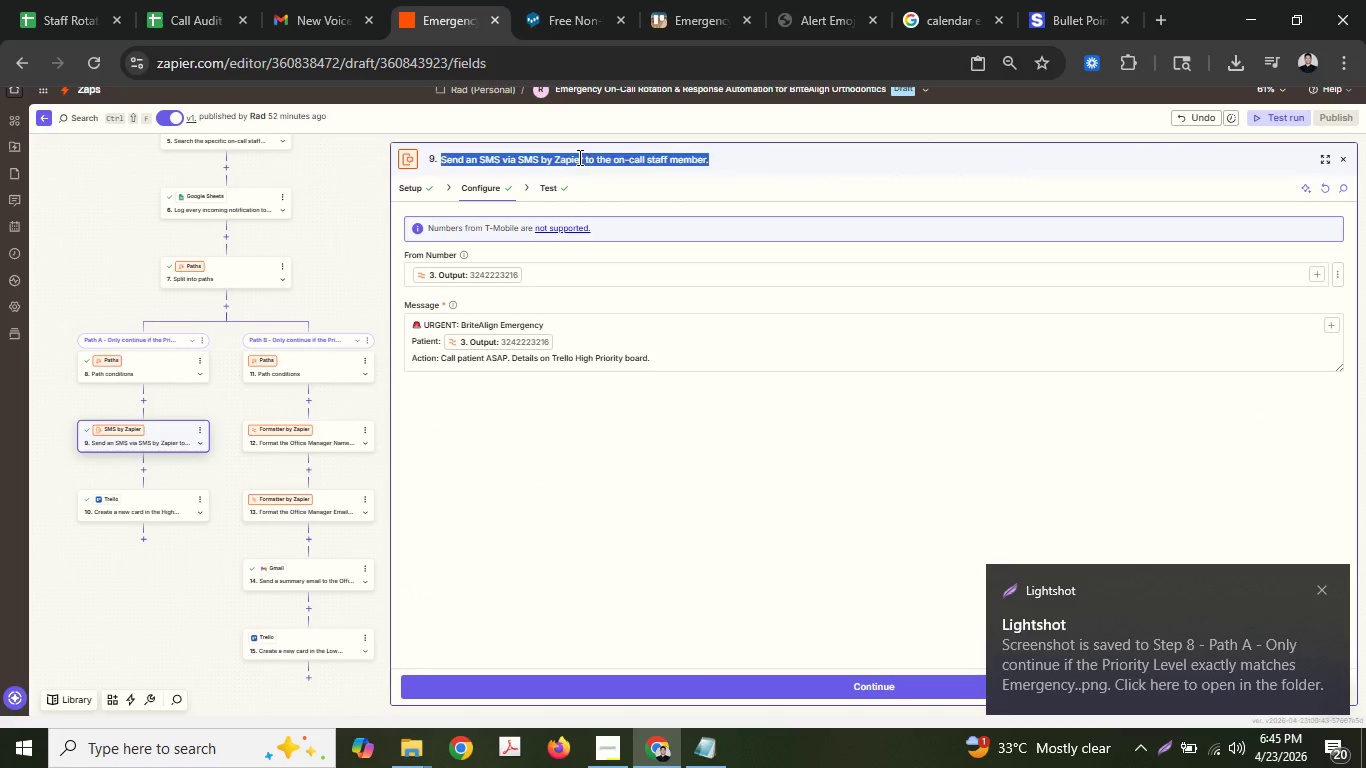 
key(Control+C)
 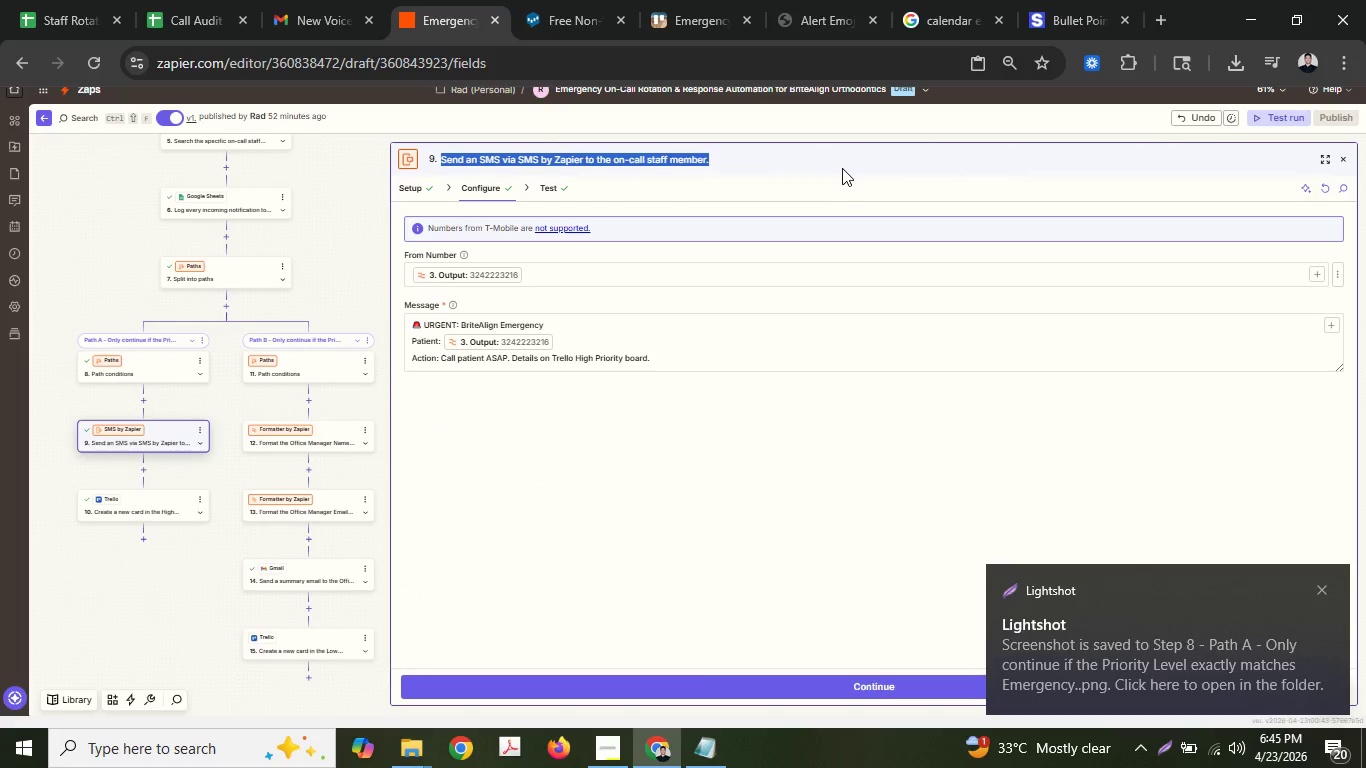 
left_click([842, 168])
 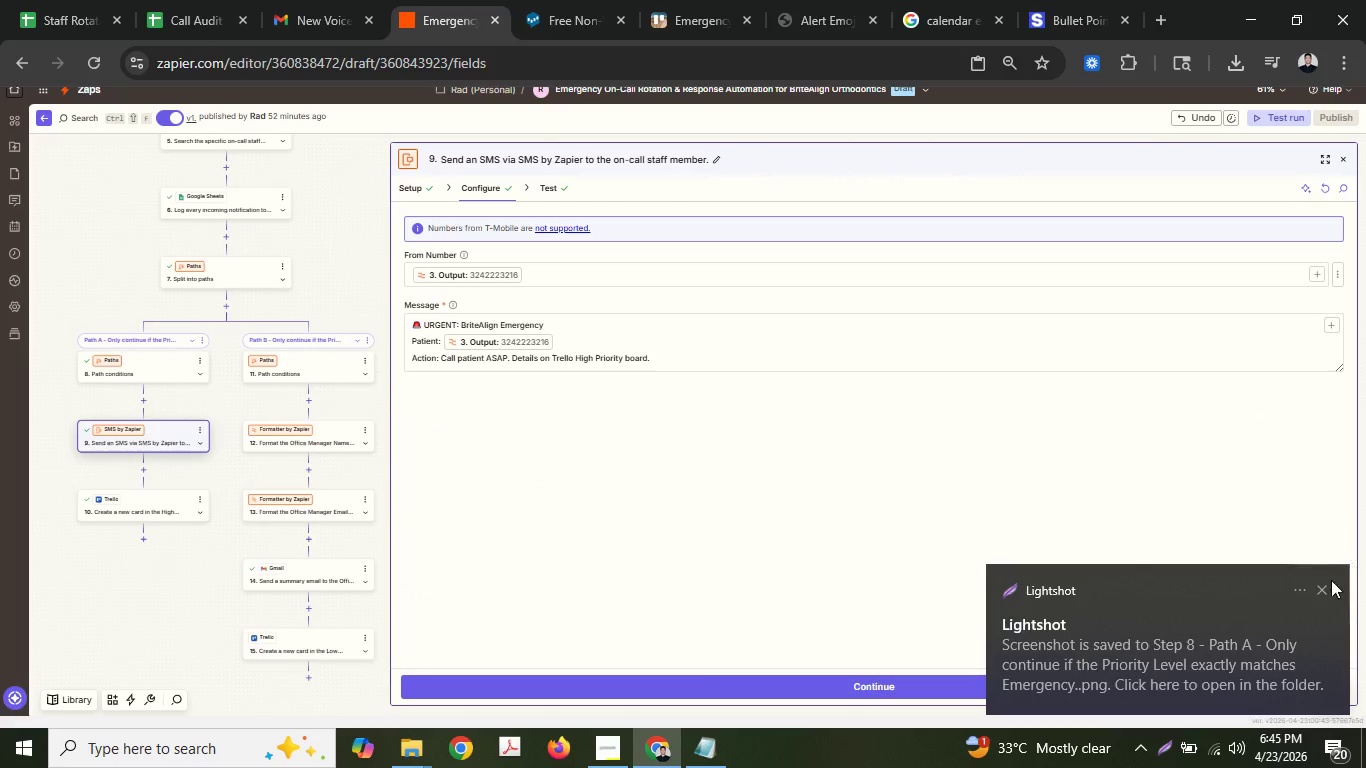 
left_click([1318, 590])
 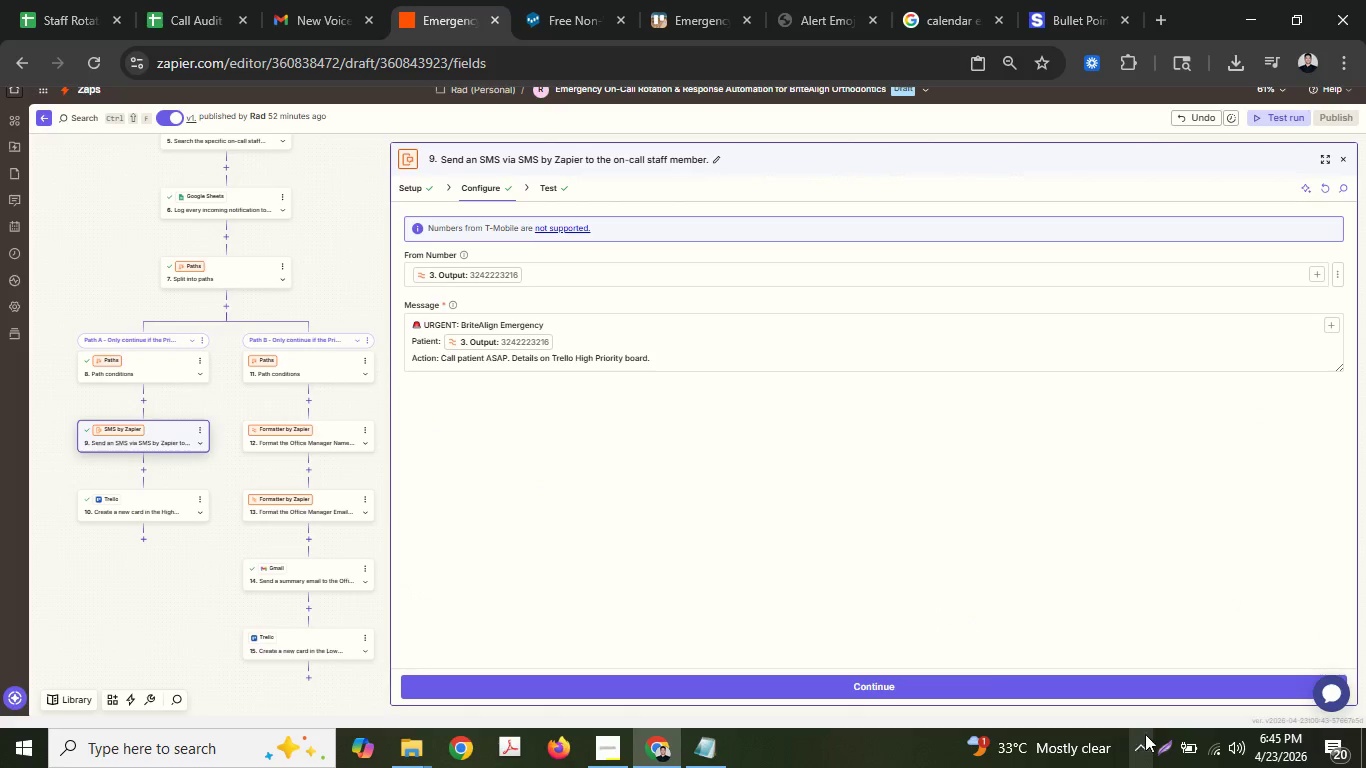 
left_click([1159, 744])
 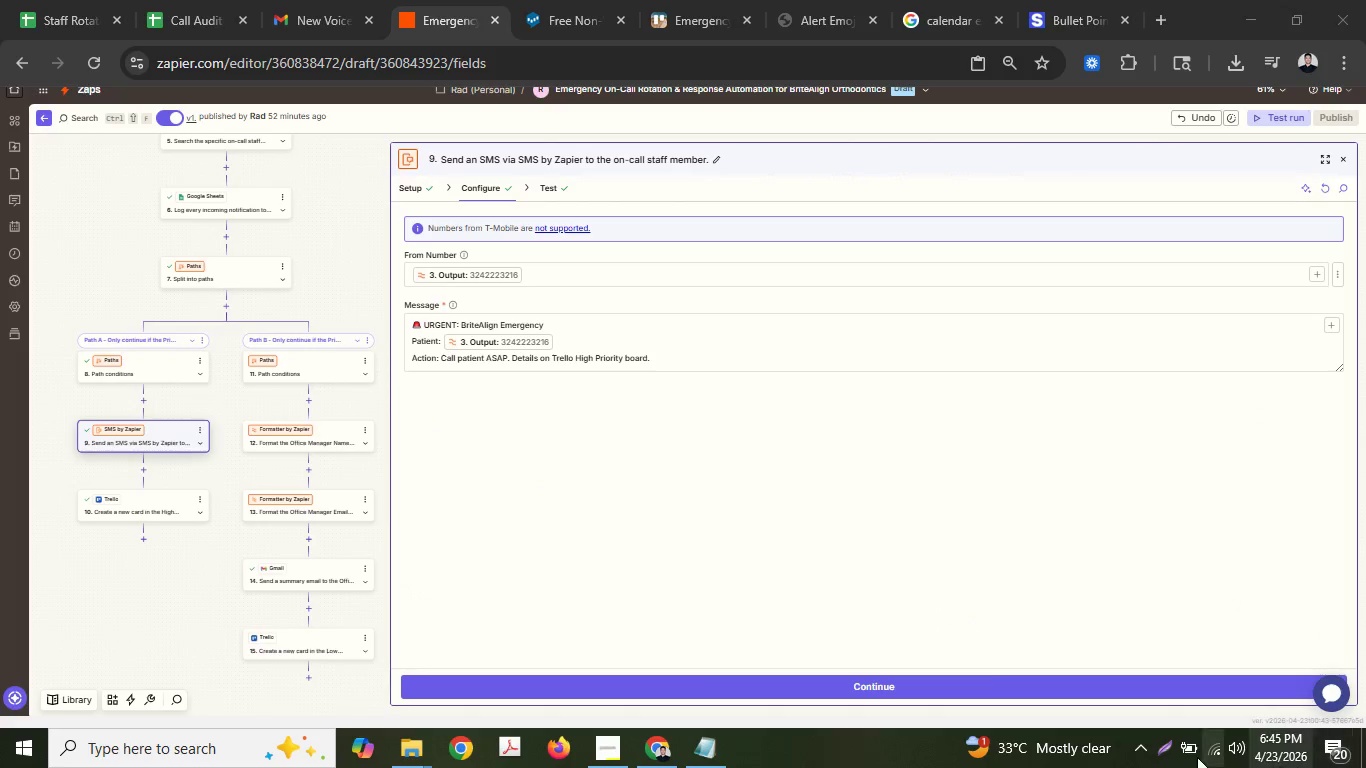 
left_click([1166, 755])
 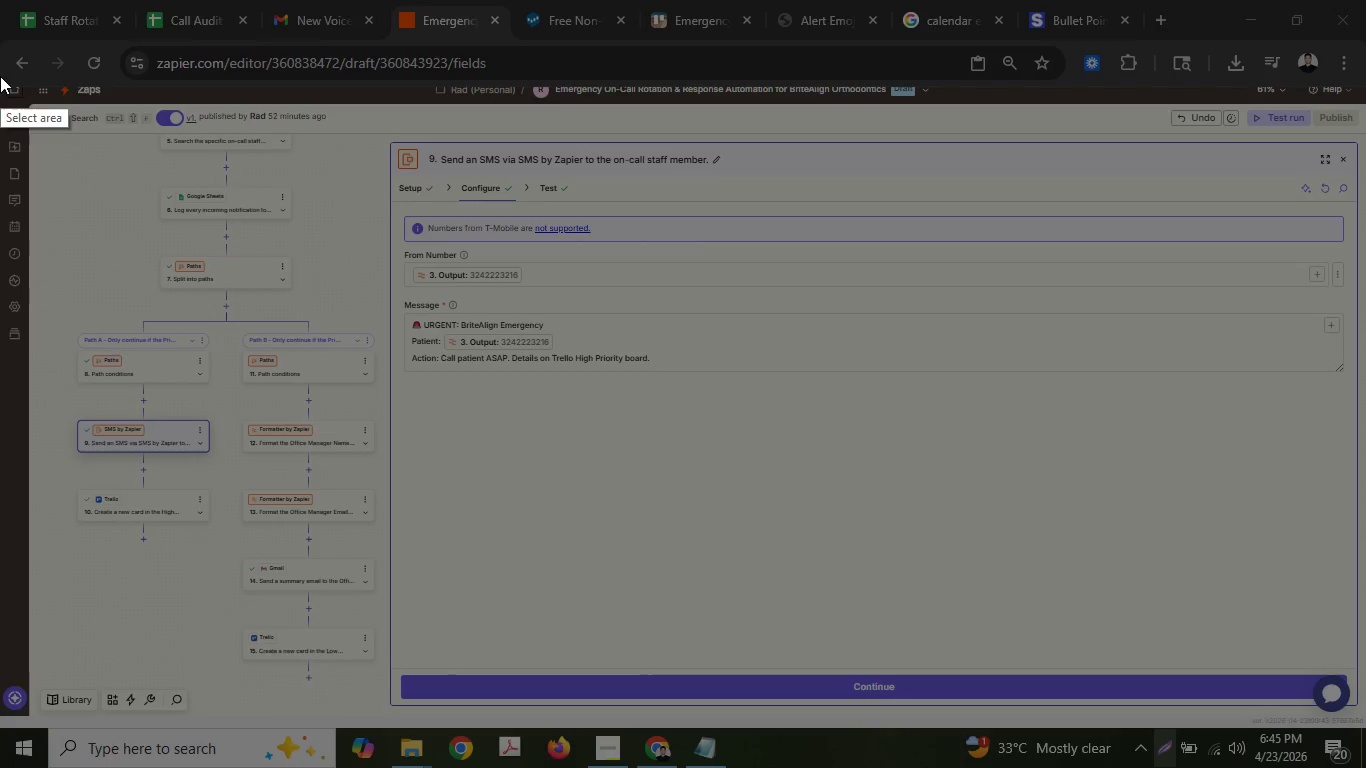 
left_click_drag(start_coordinate=[0, 84], to_coordinate=[1365, 720])
 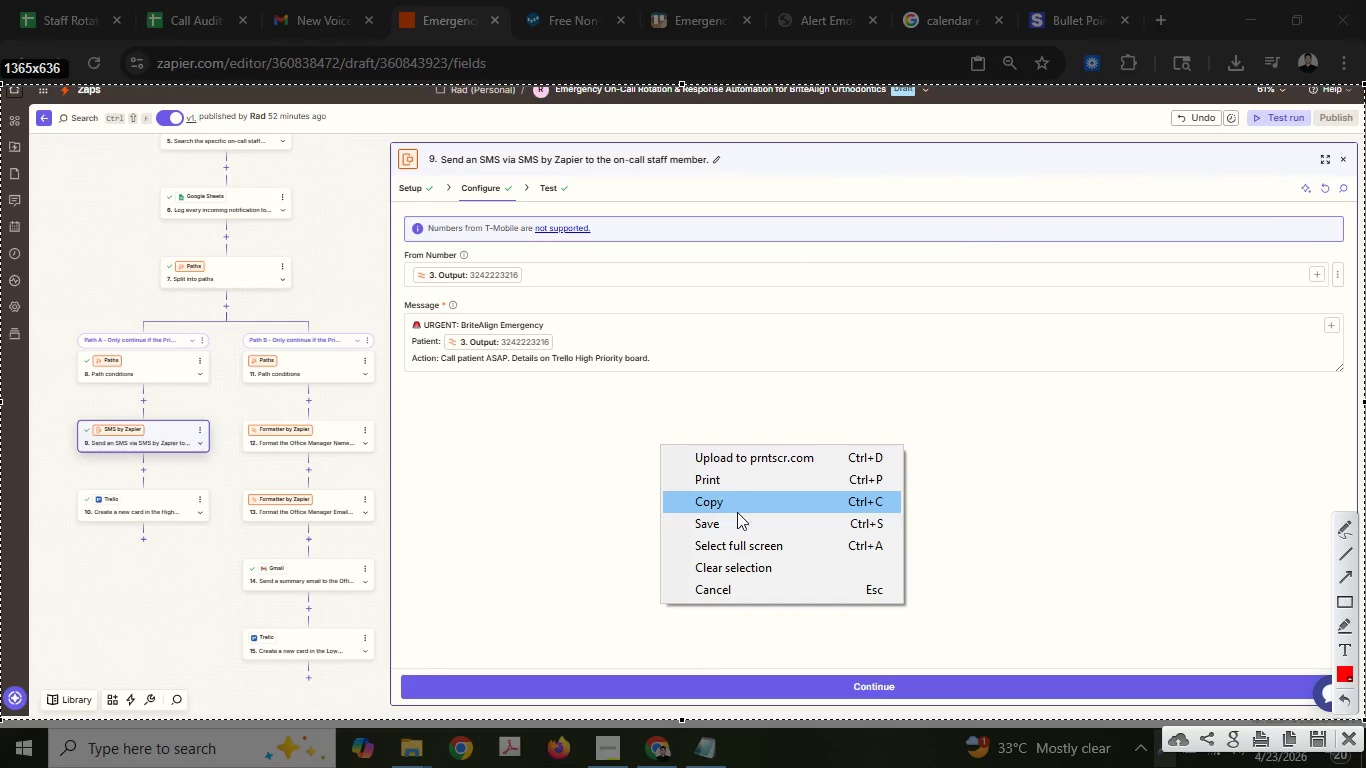 
left_click([742, 523])
 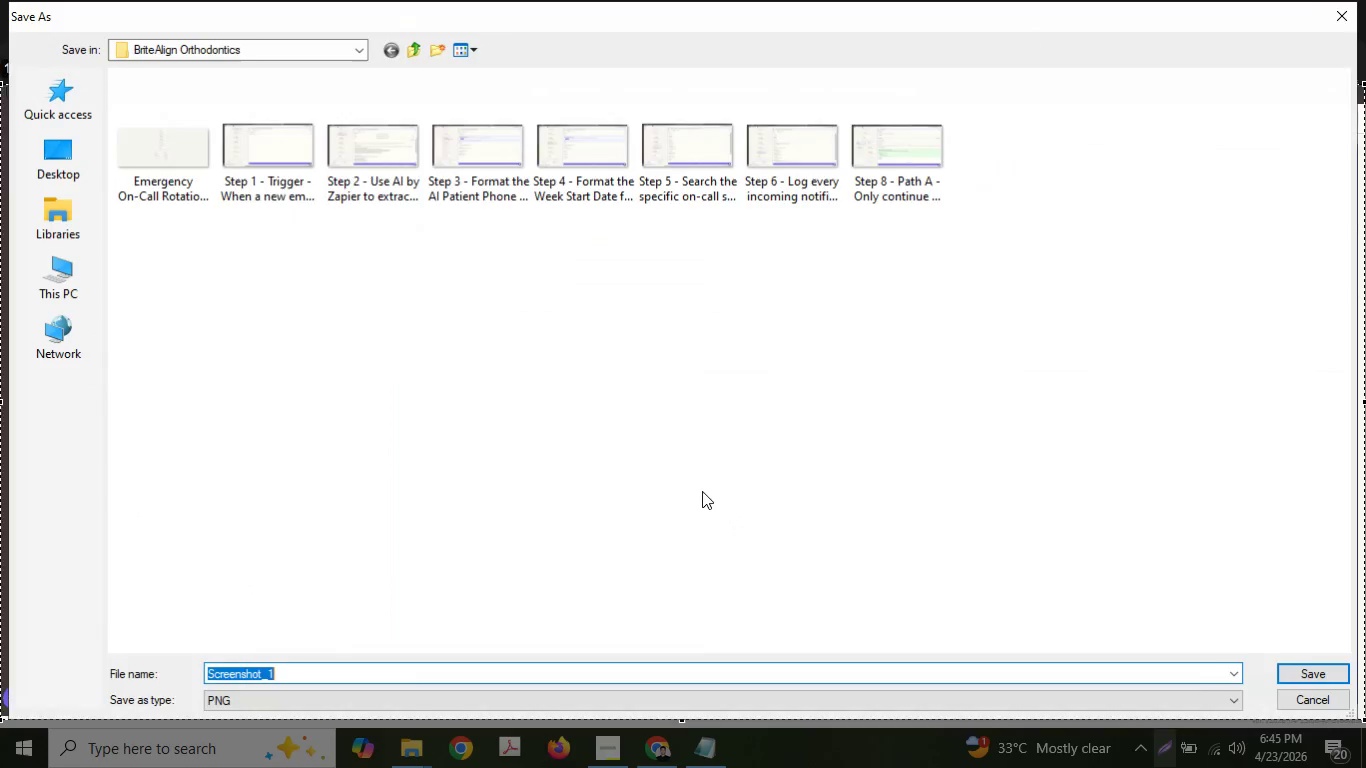 
type(Step 9 -)
 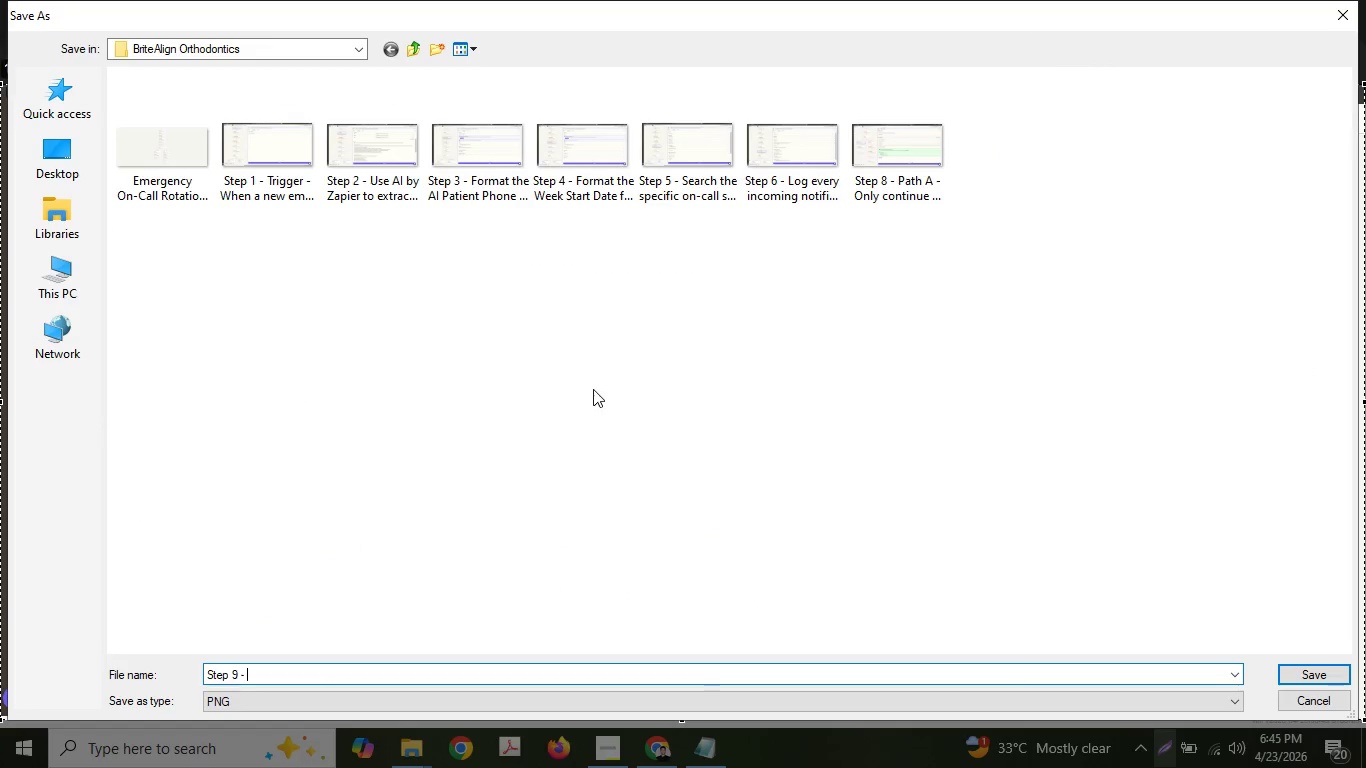 
key(Space)
 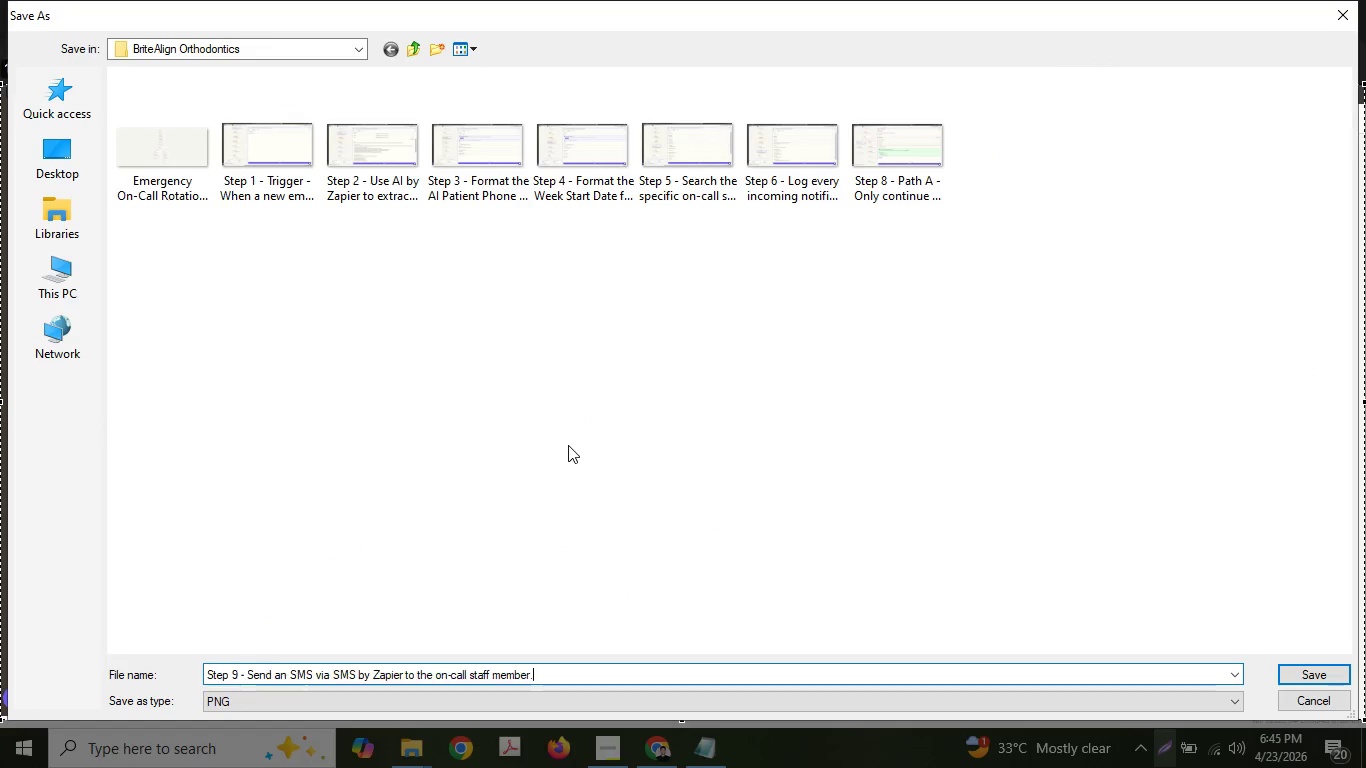 
key(Control+ControlLeft)
 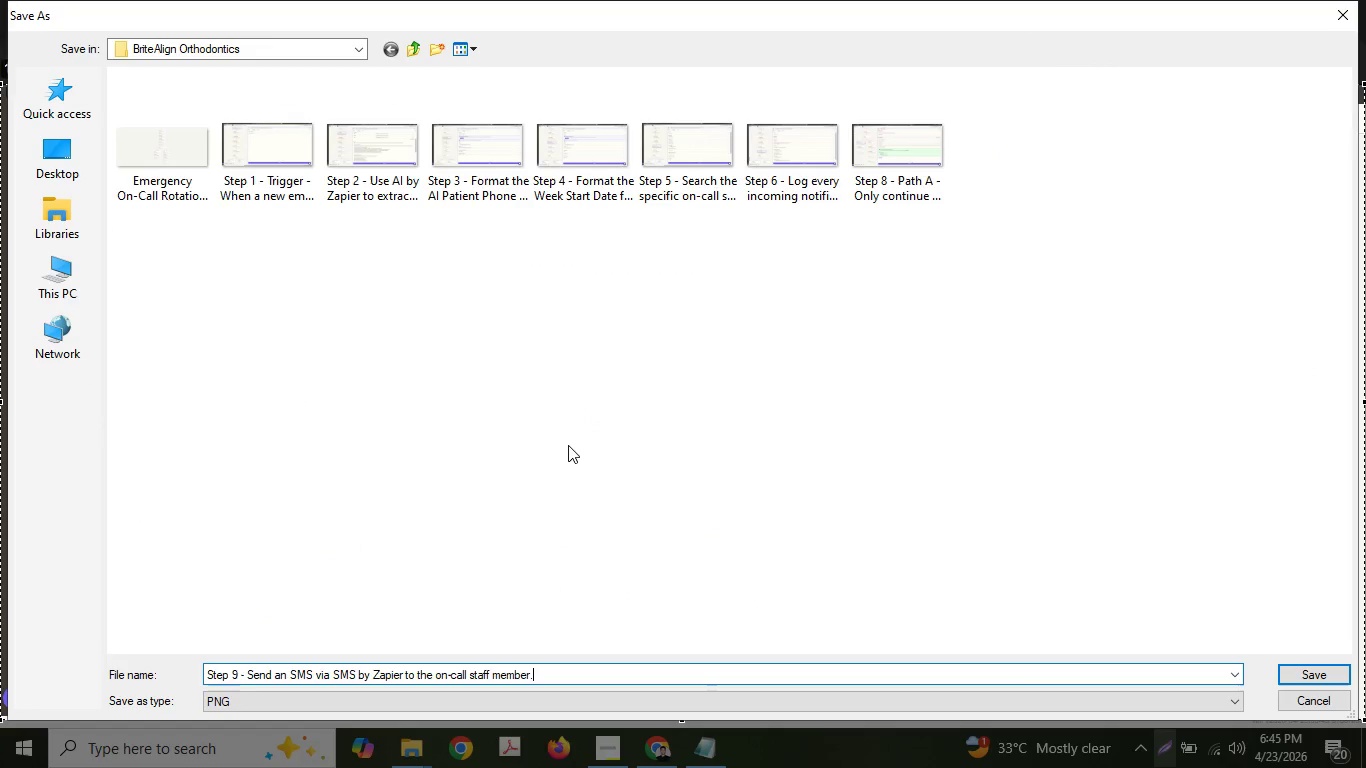 
key(Control+V)
 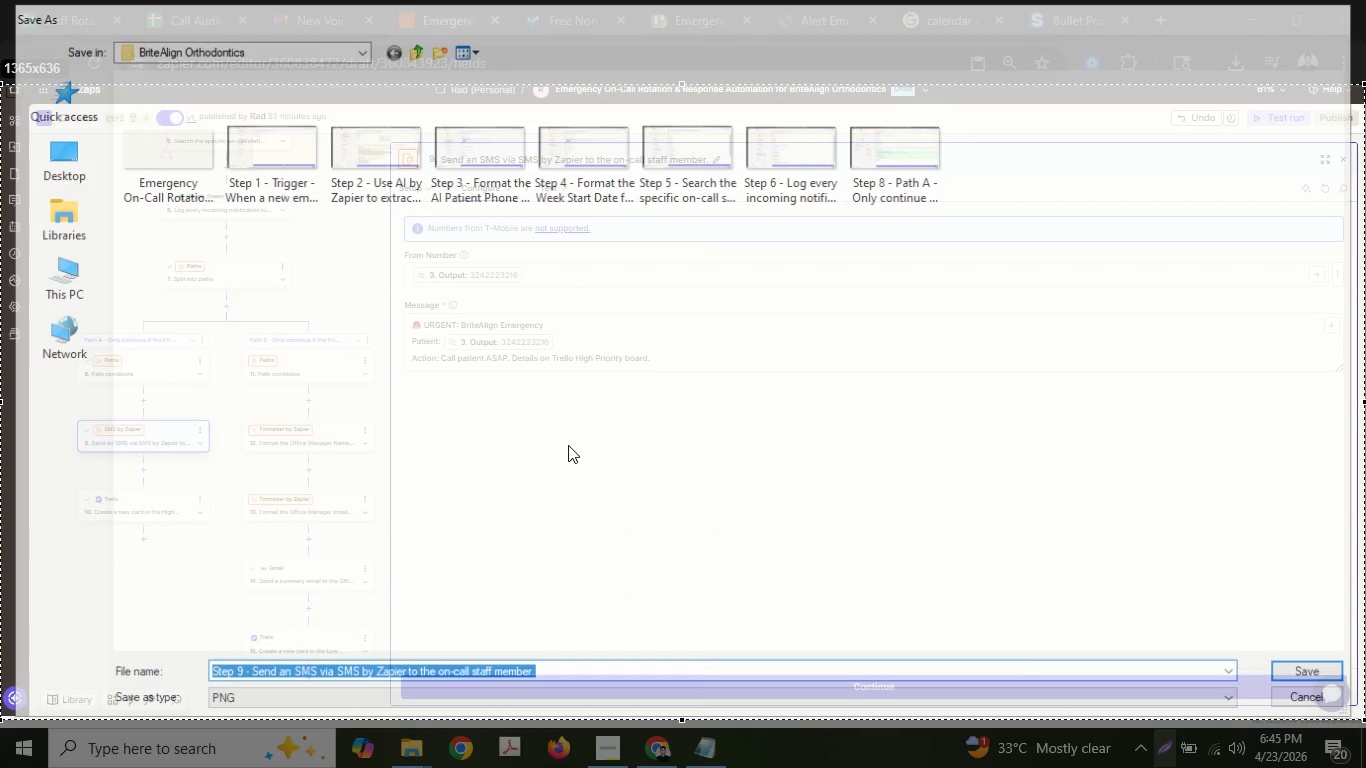 
key(Enter)
 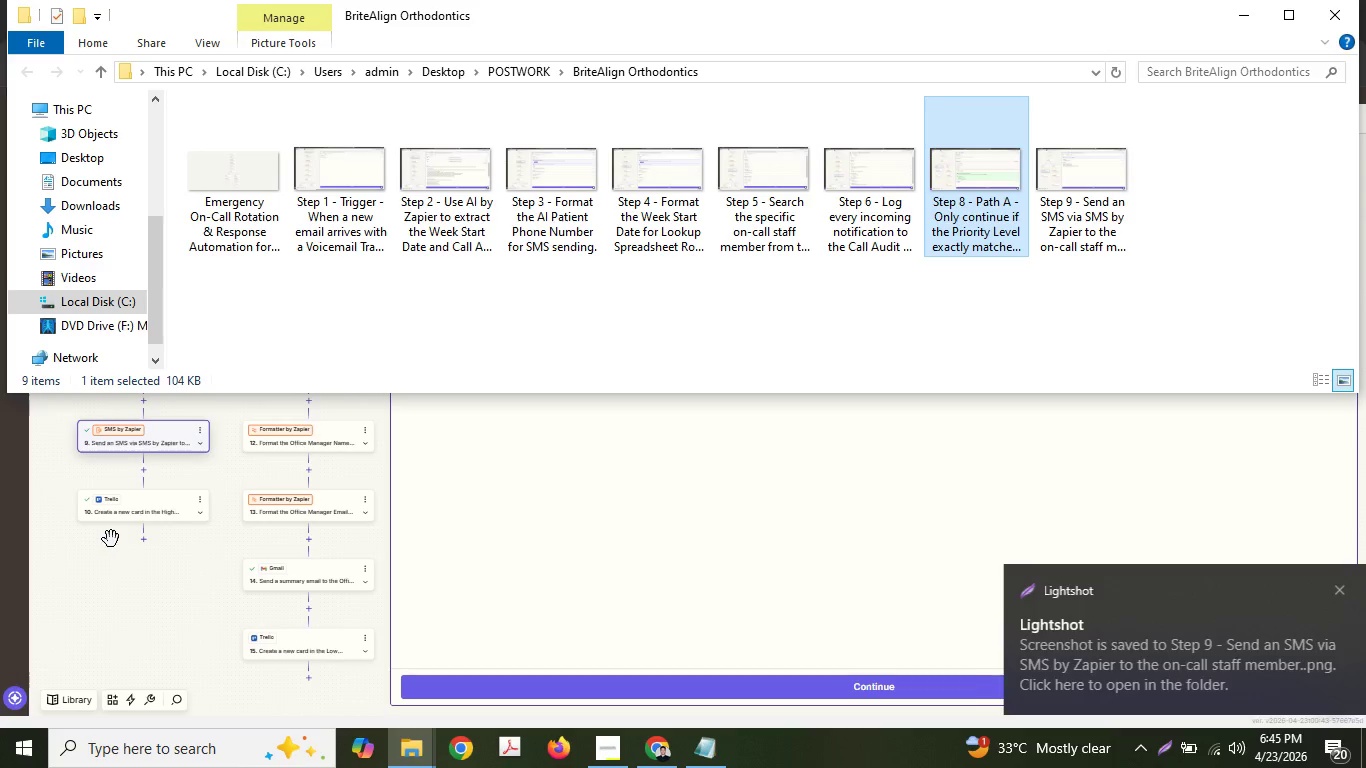 
left_click([150, 513])
 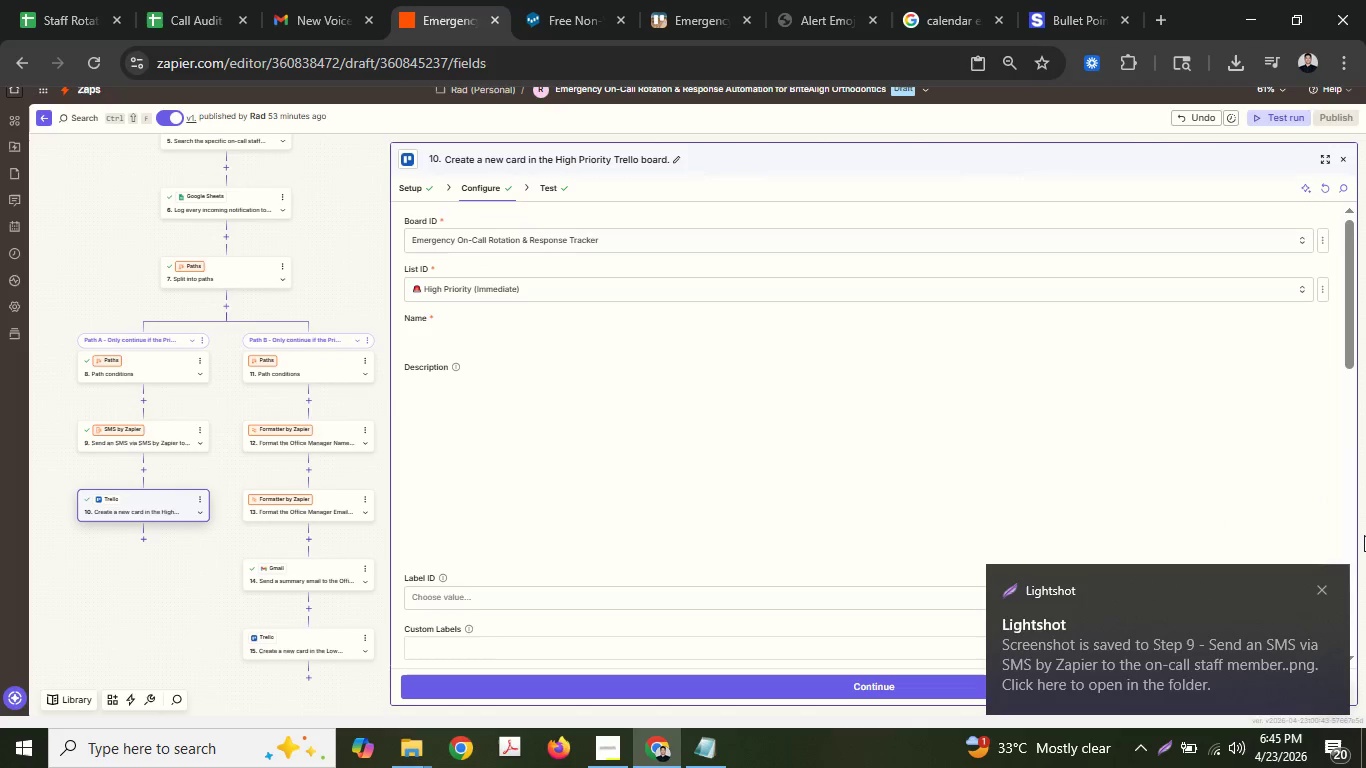 
left_click([1323, 590])
 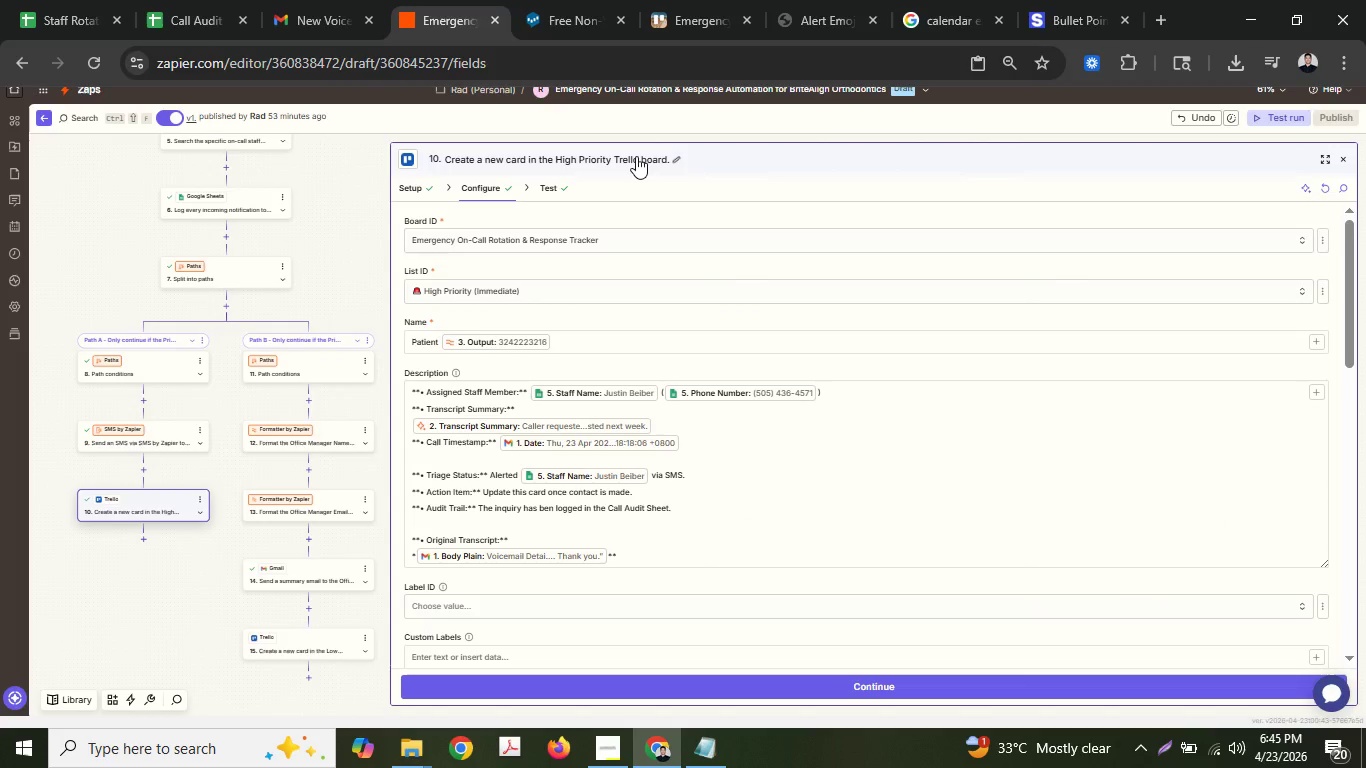 
key(Control+ControlLeft)
 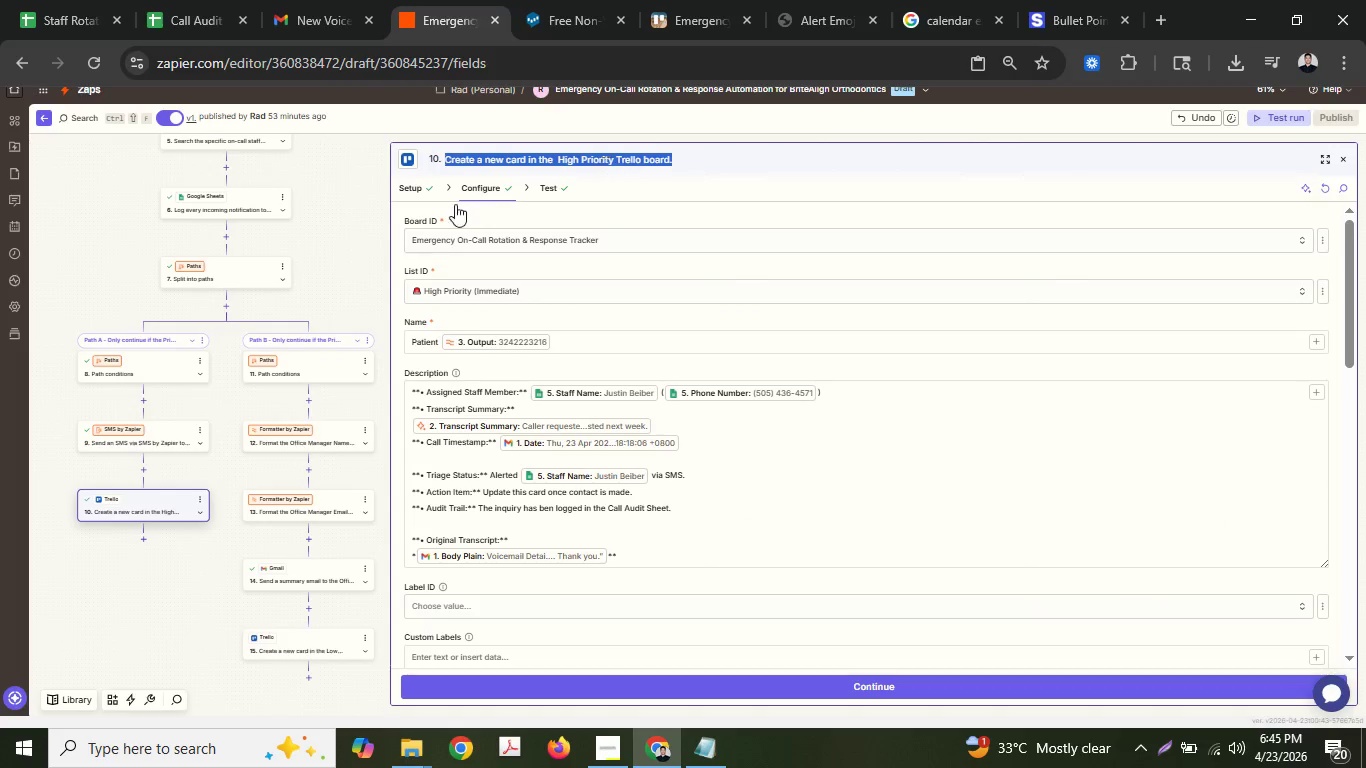 
key(Control+C)
 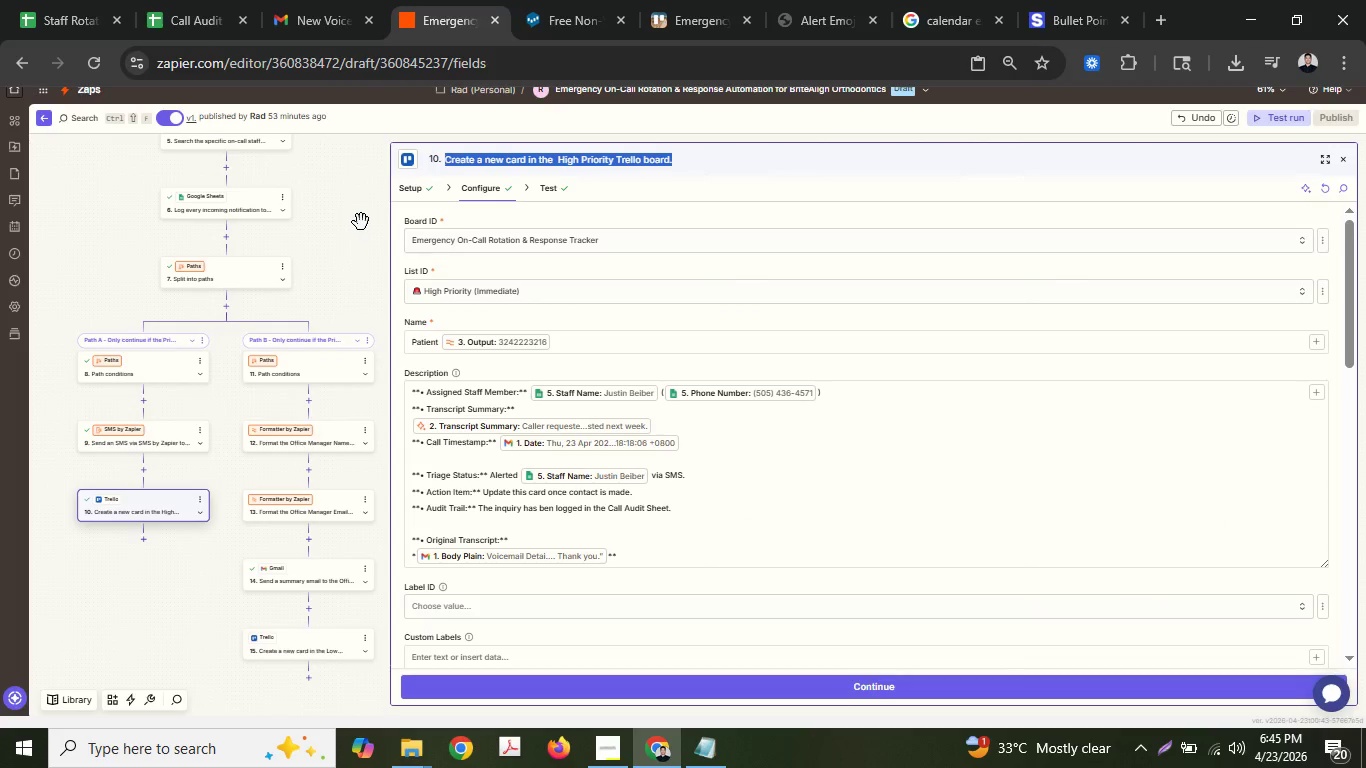 
left_click([361, 222])
 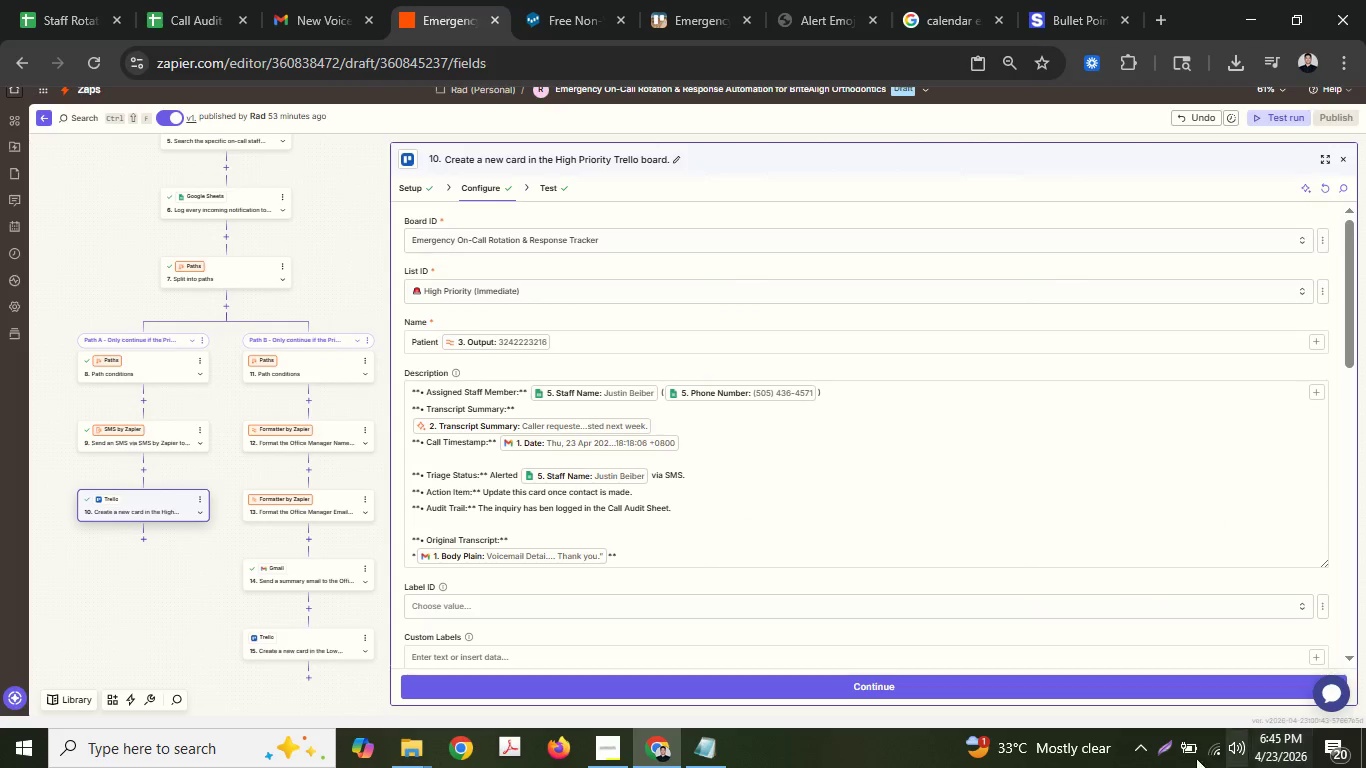 
left_click([1164, 750])
 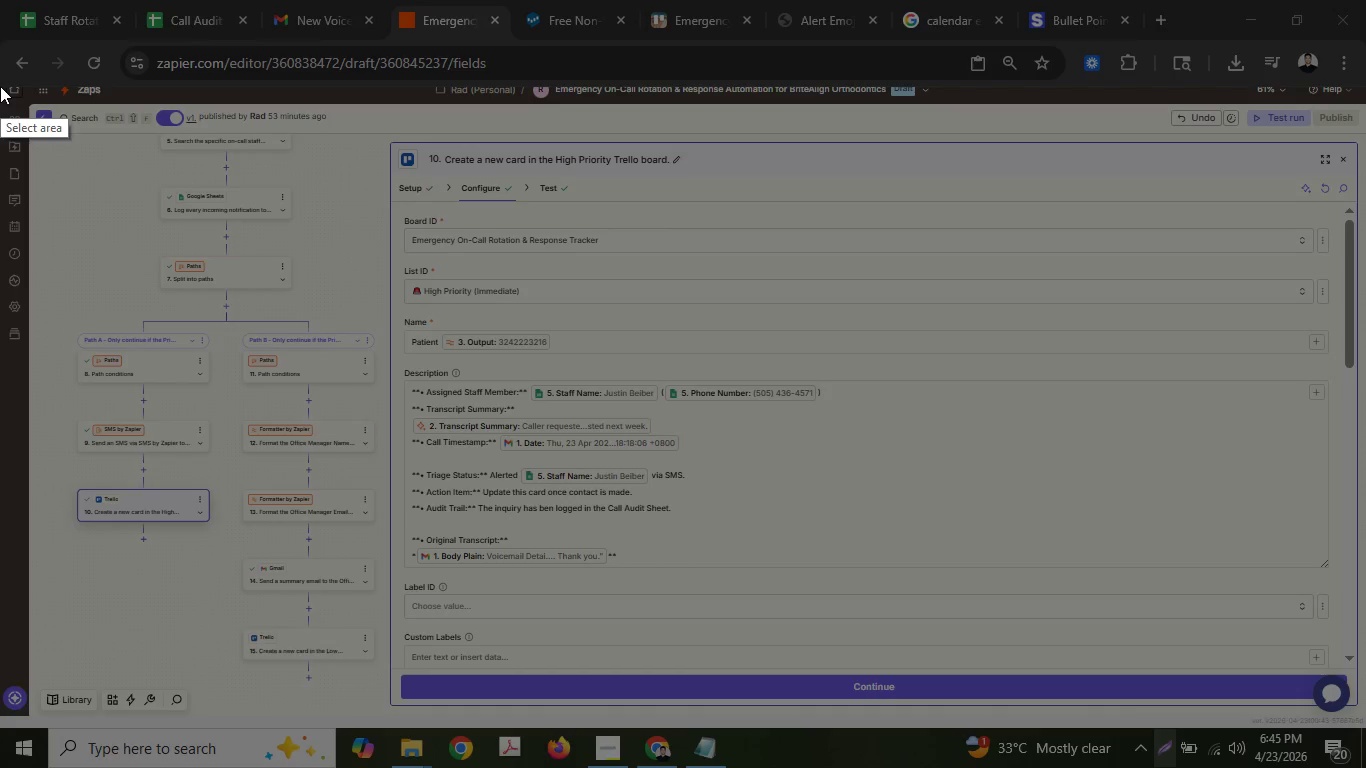 
left_click_drag(start_coordinate=[0, 84], to_coordinate=[1365, 709])
 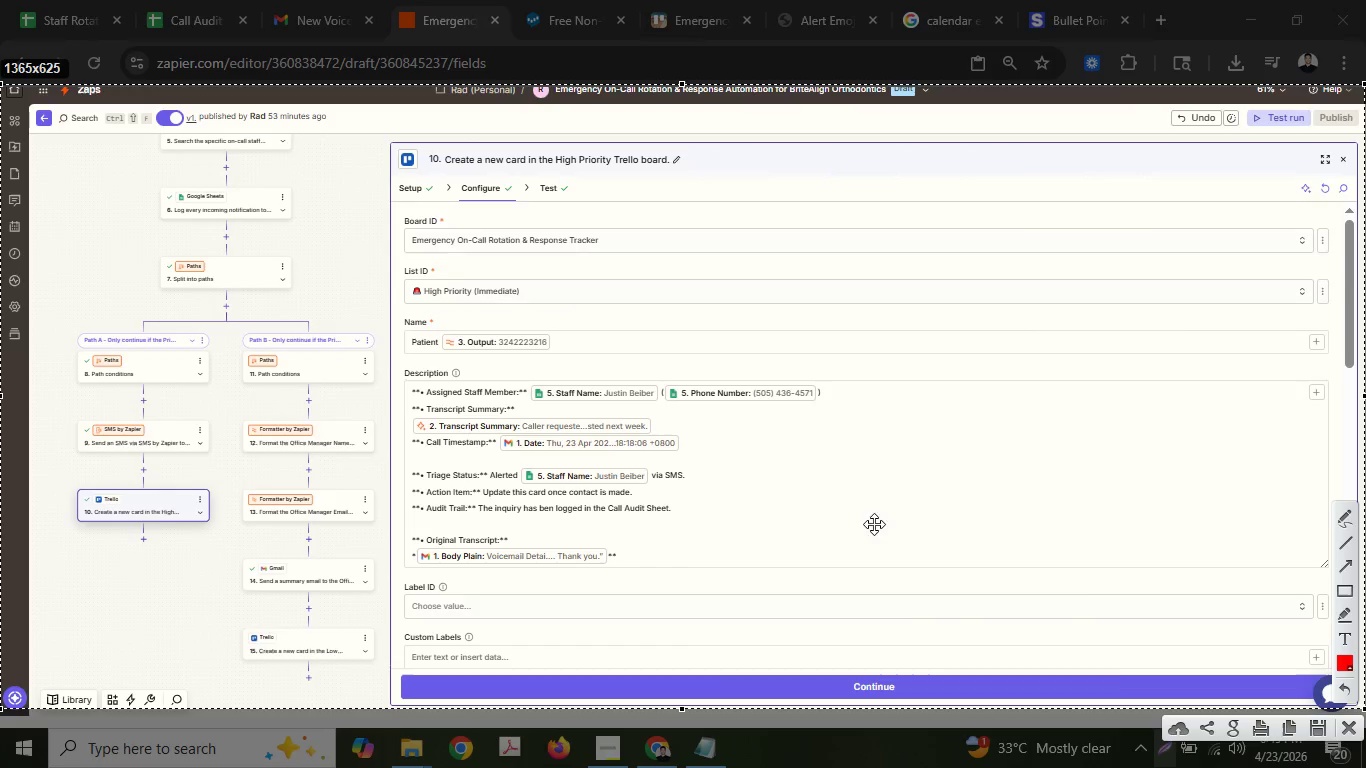 
right_click([874, 524])
 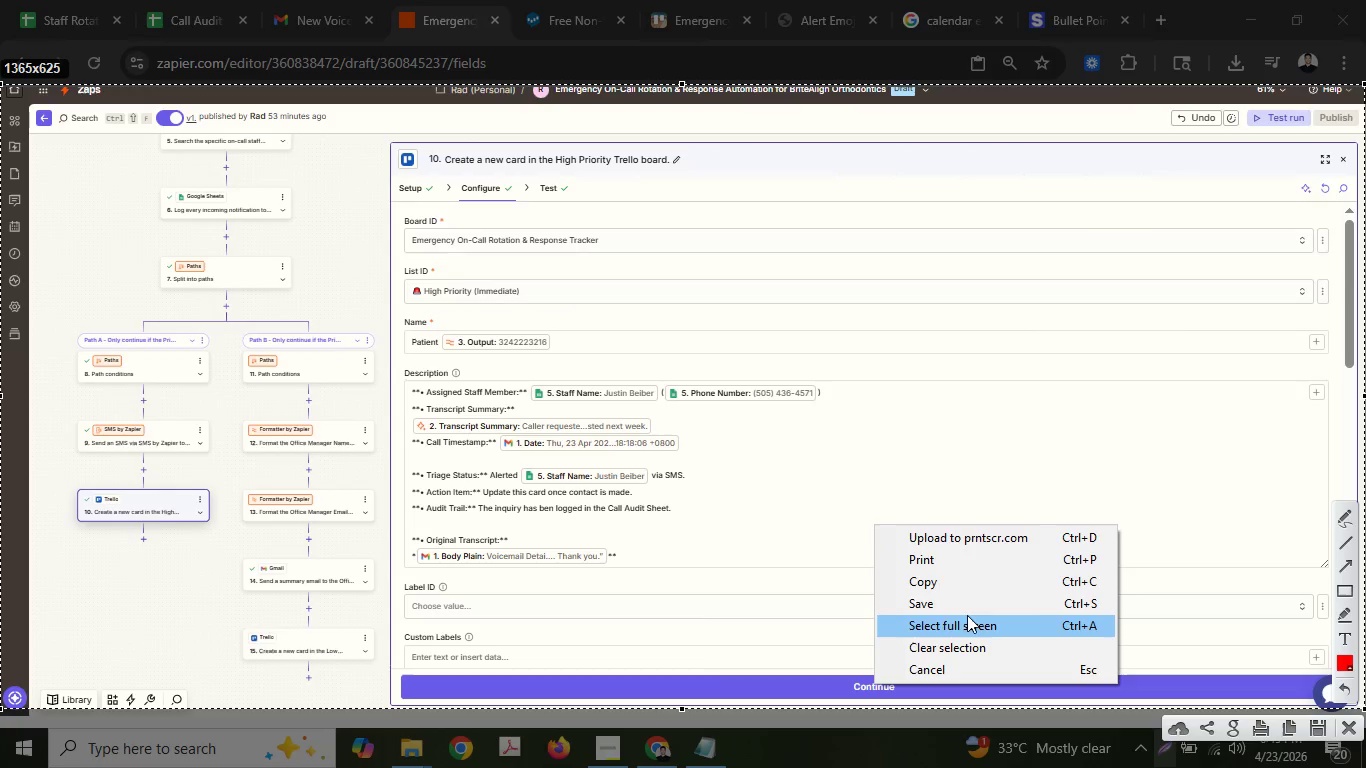 
left_click([963, 602])
 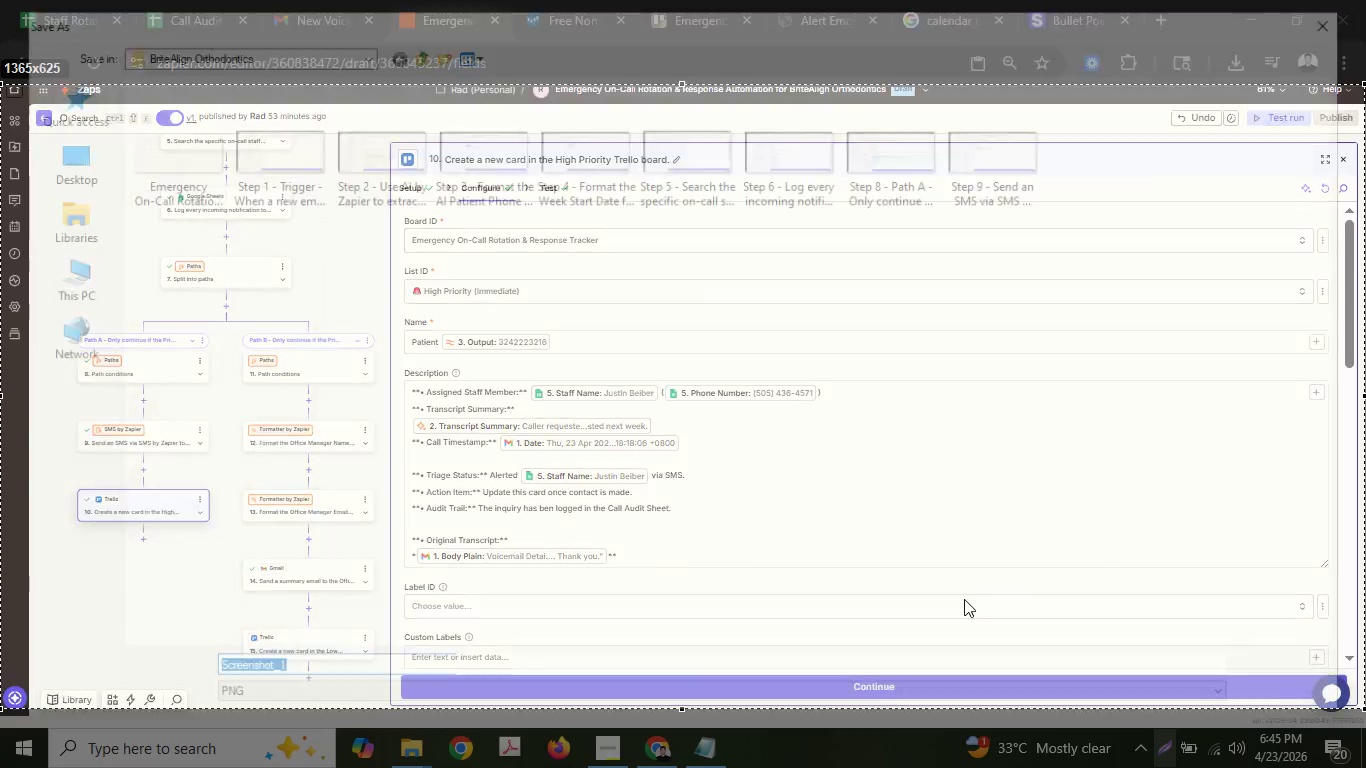 
key(Shift+S)
 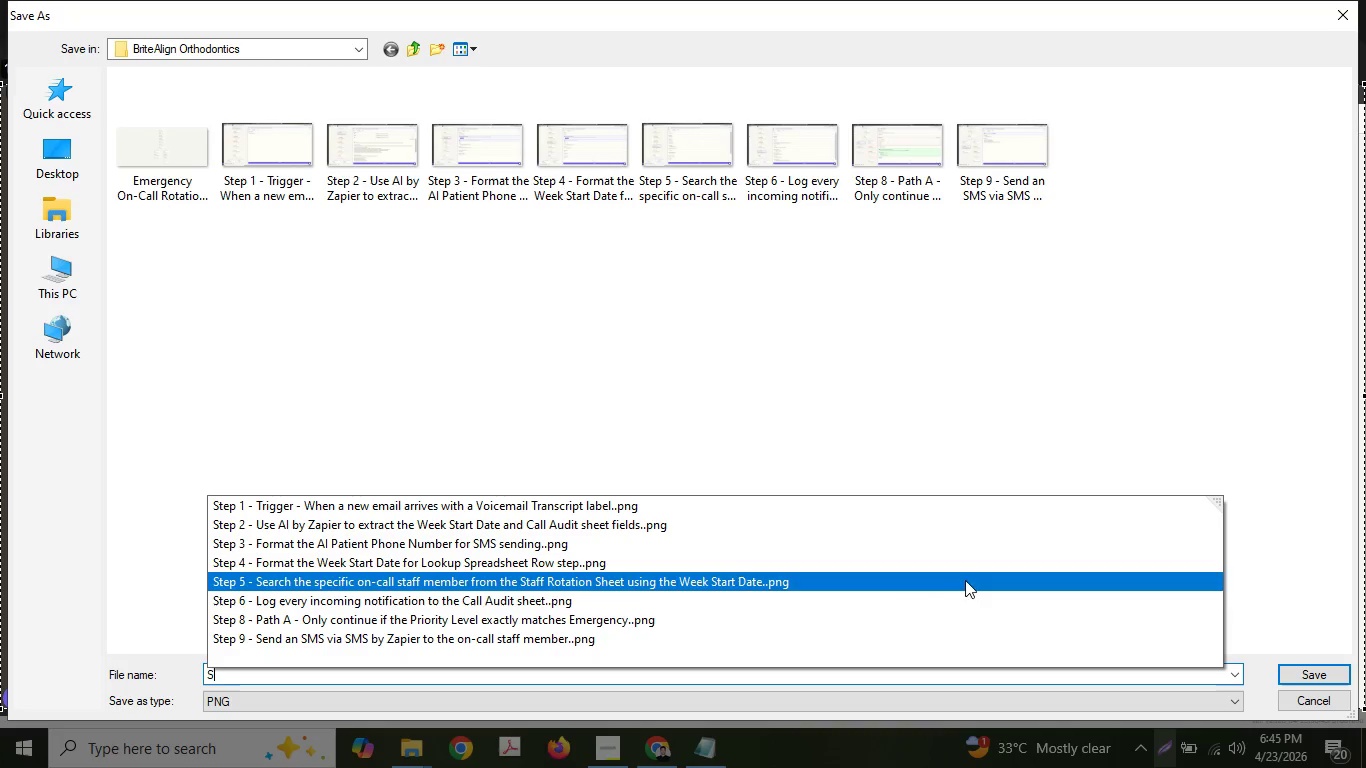 
type(tep 10 - )
 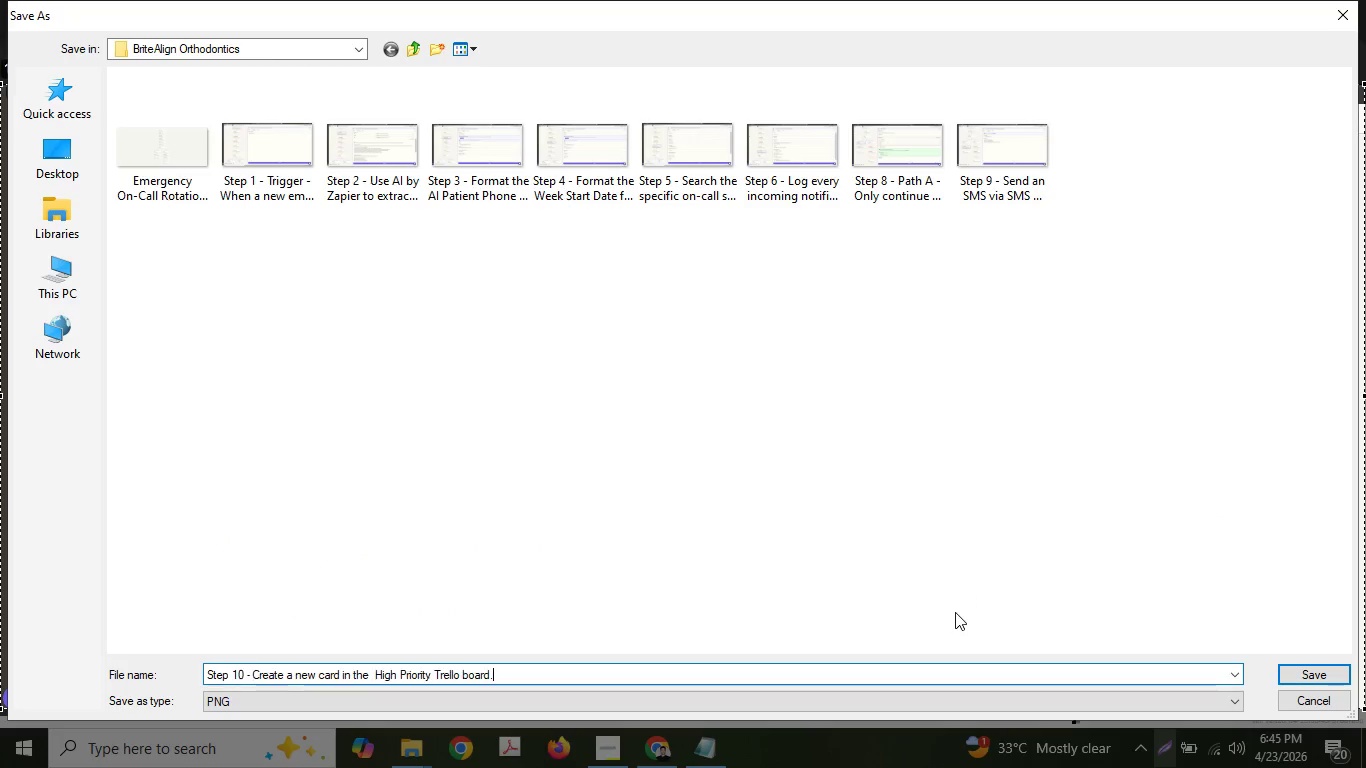 
key(Control+ControlLeft)
 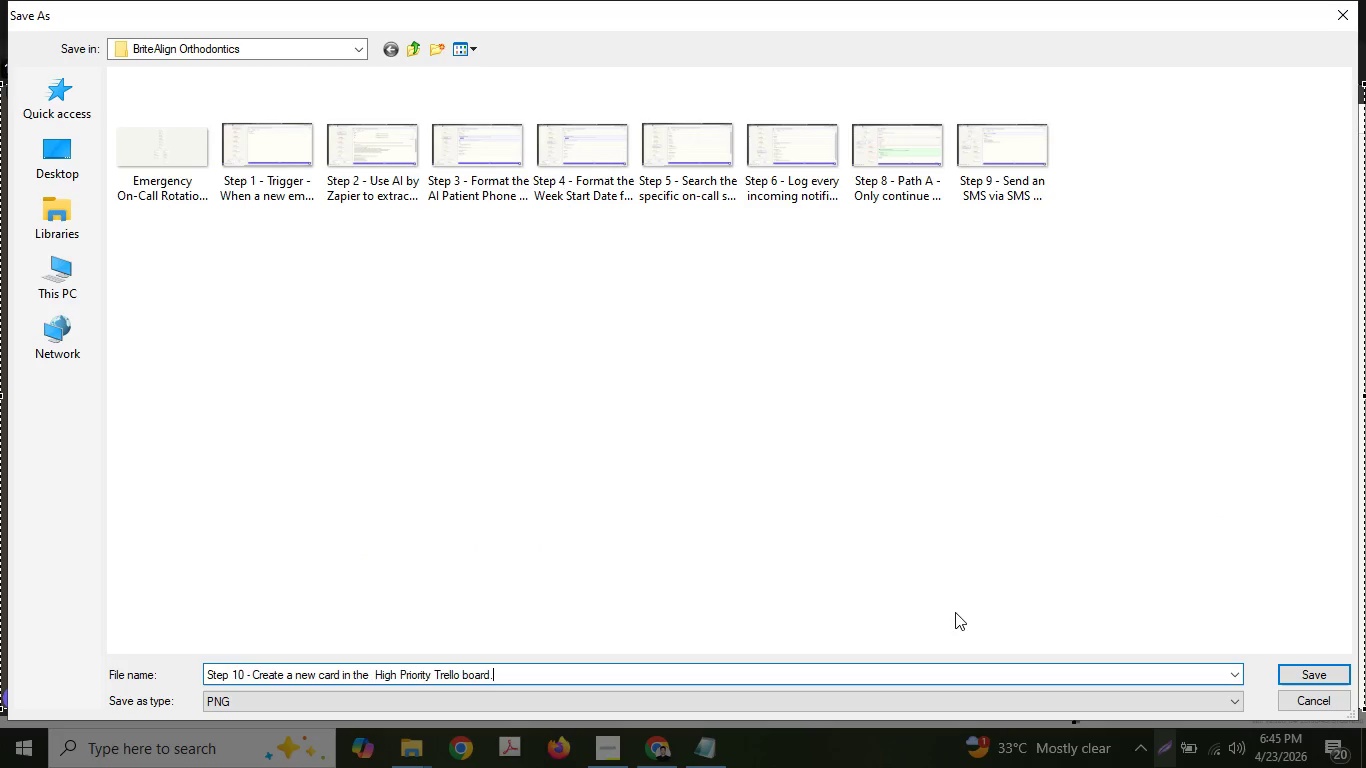 
key(Control+V)
 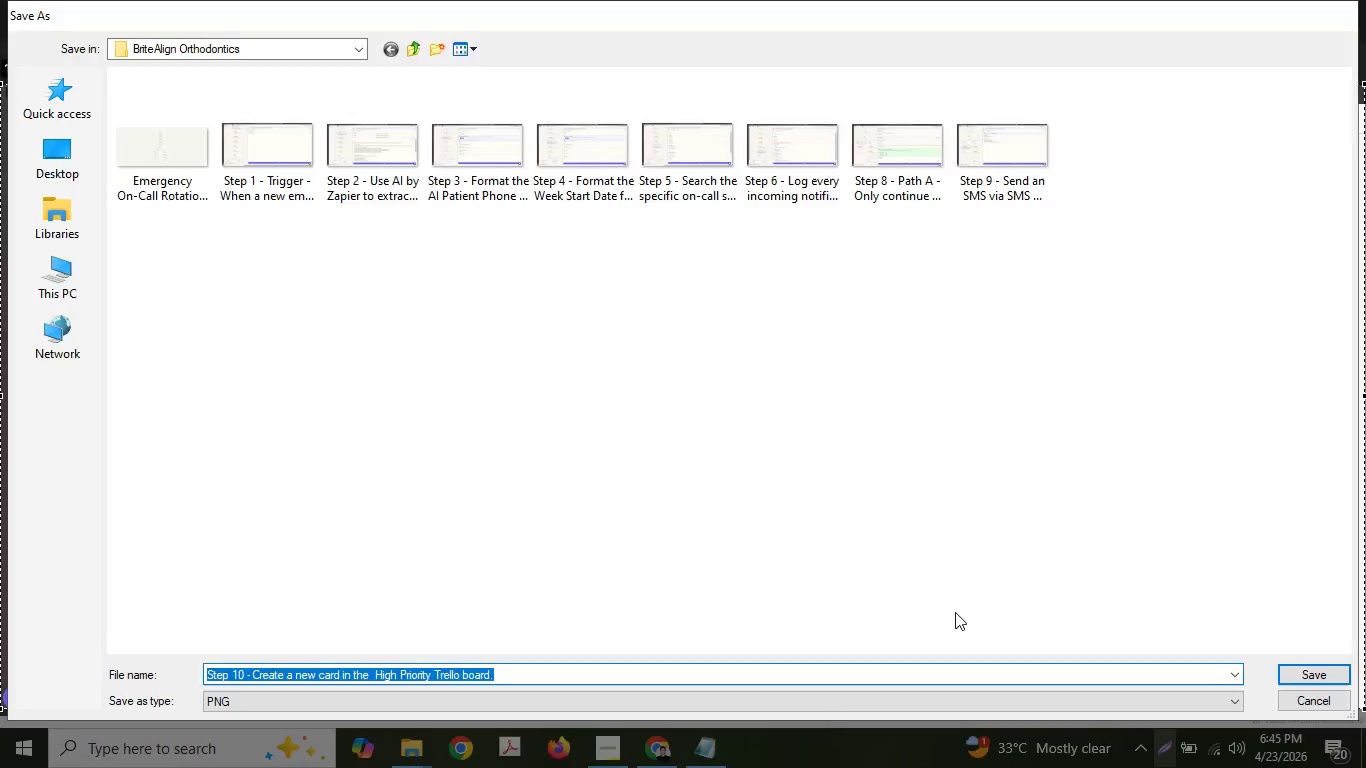 
key(Enter)
 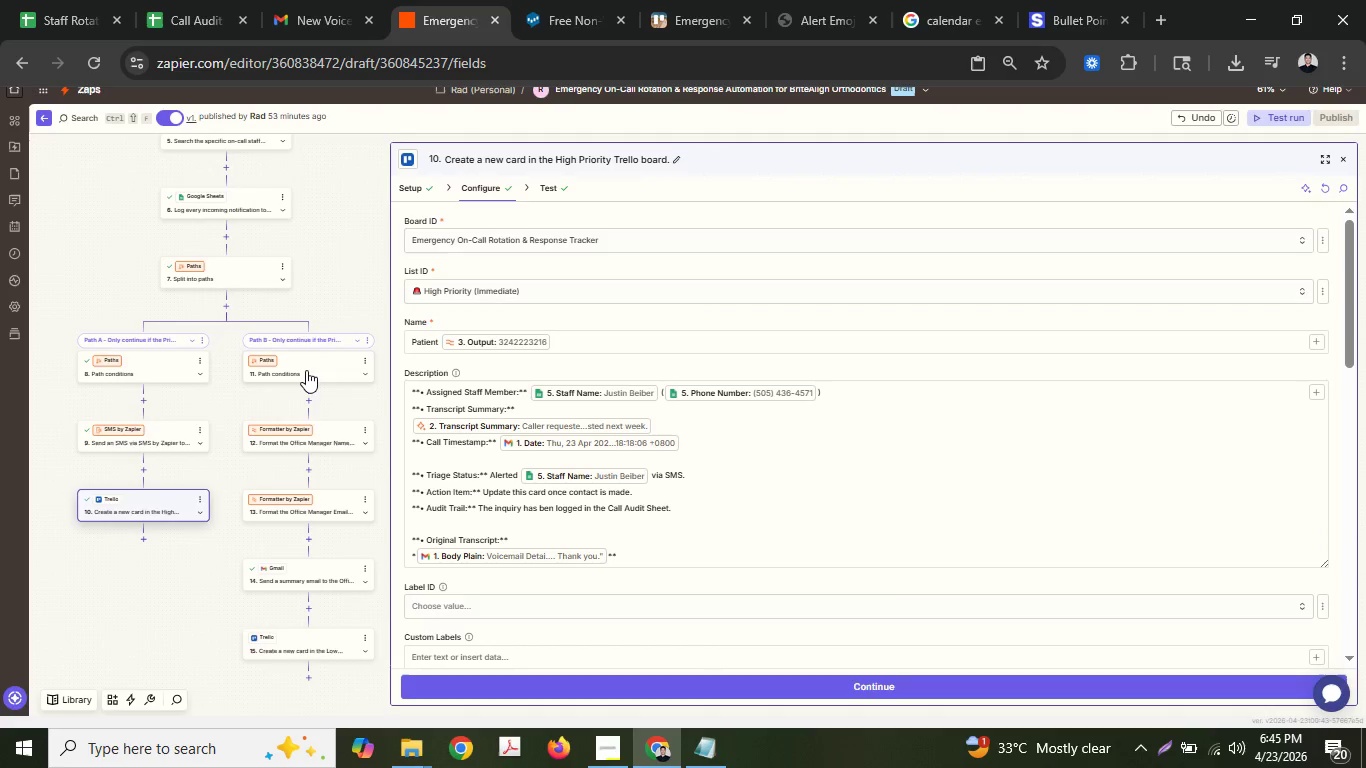 
left_click([322, 360])
 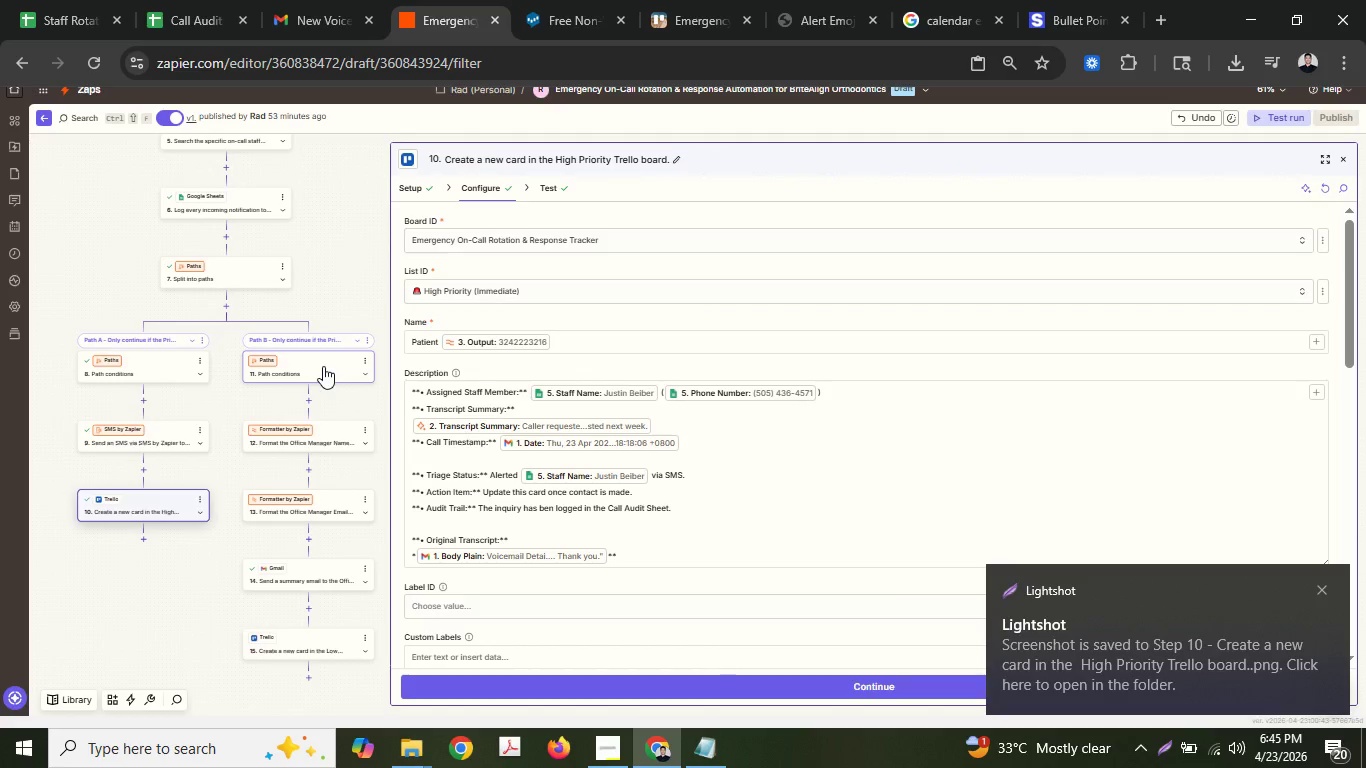 
left_click([326, 369])
 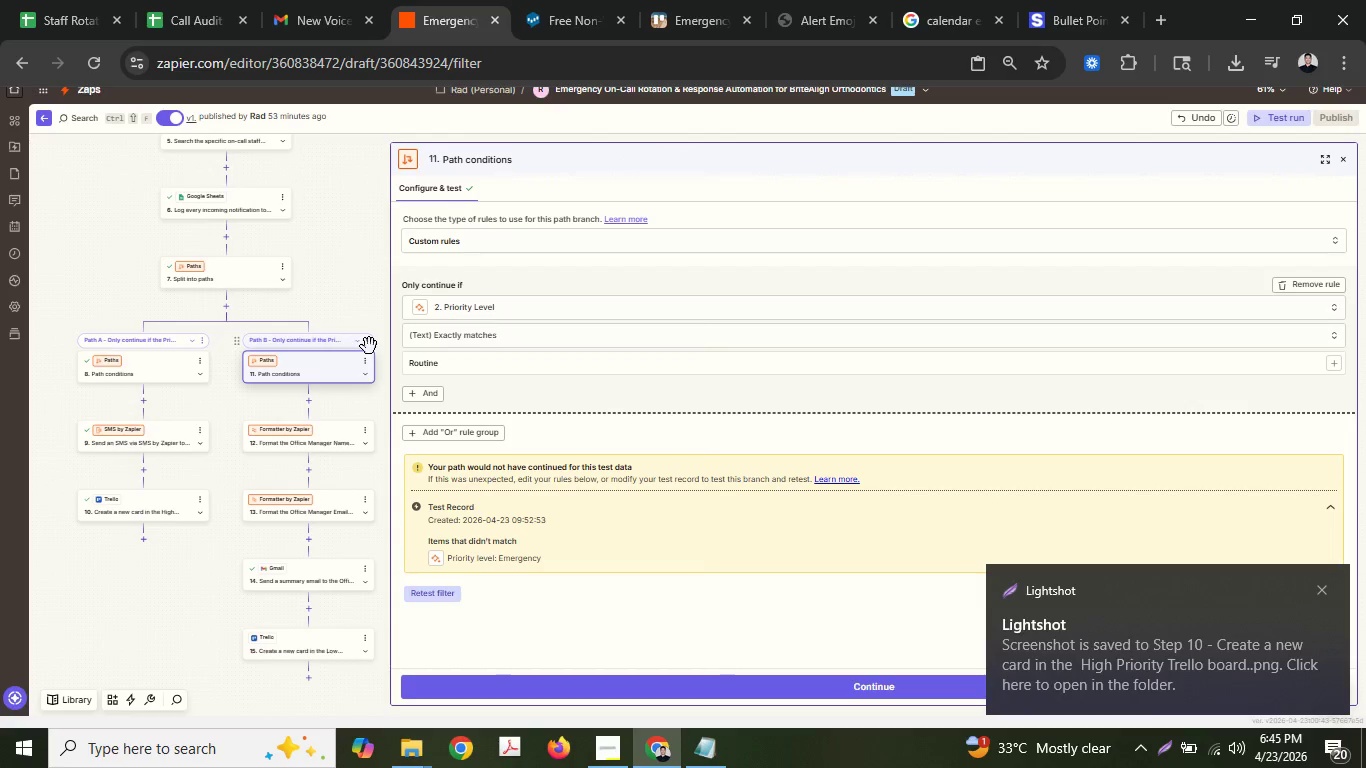 
left_click([367, 335])
 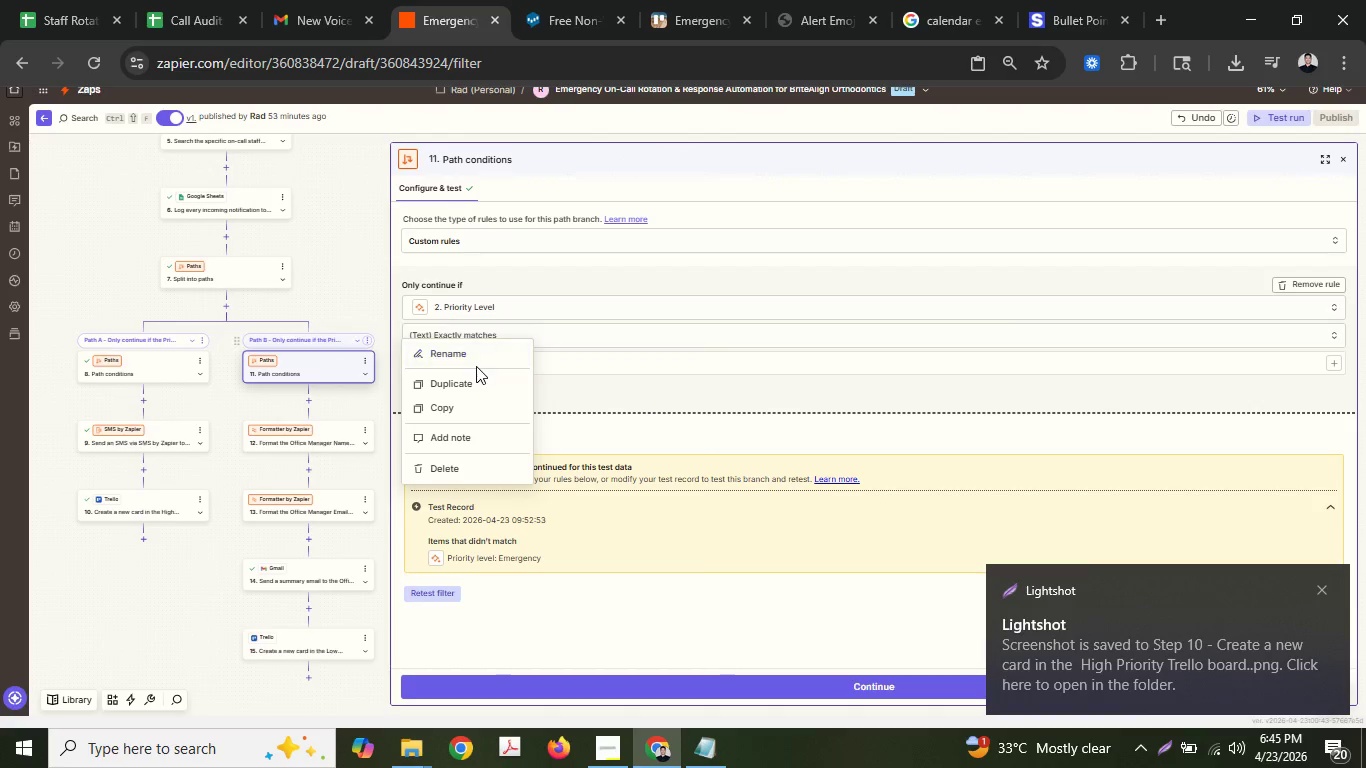 
left_click([471, 352])
 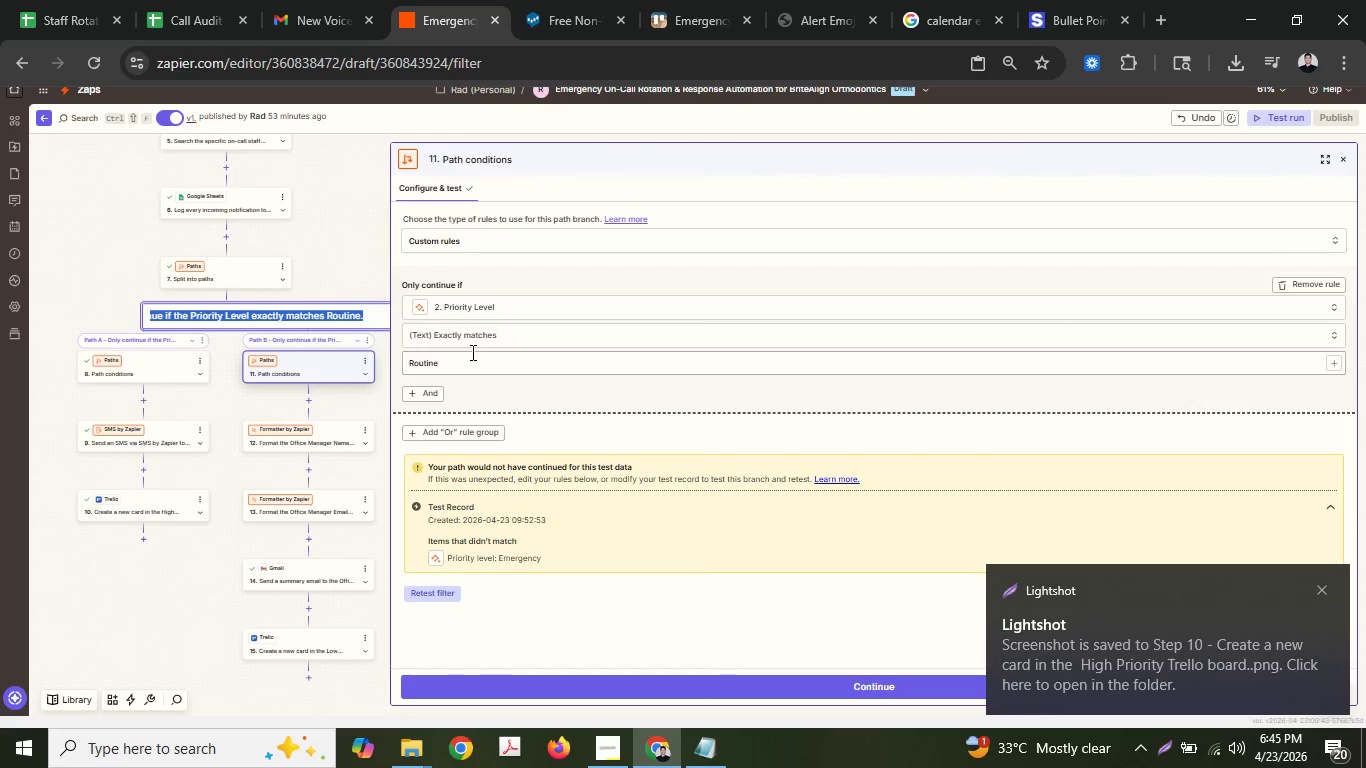 
hold_key(key=ControlLeft, duration=0.42)
 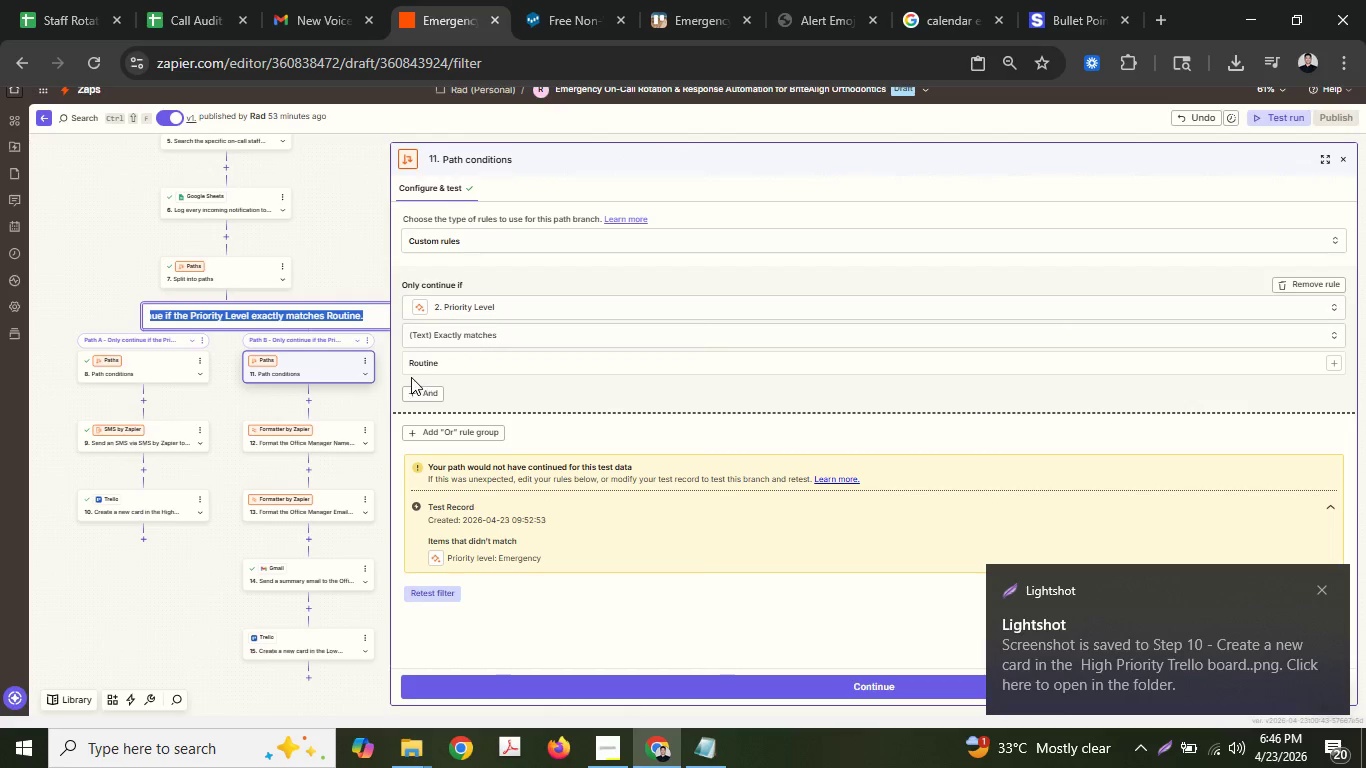 
key(Control+C)
 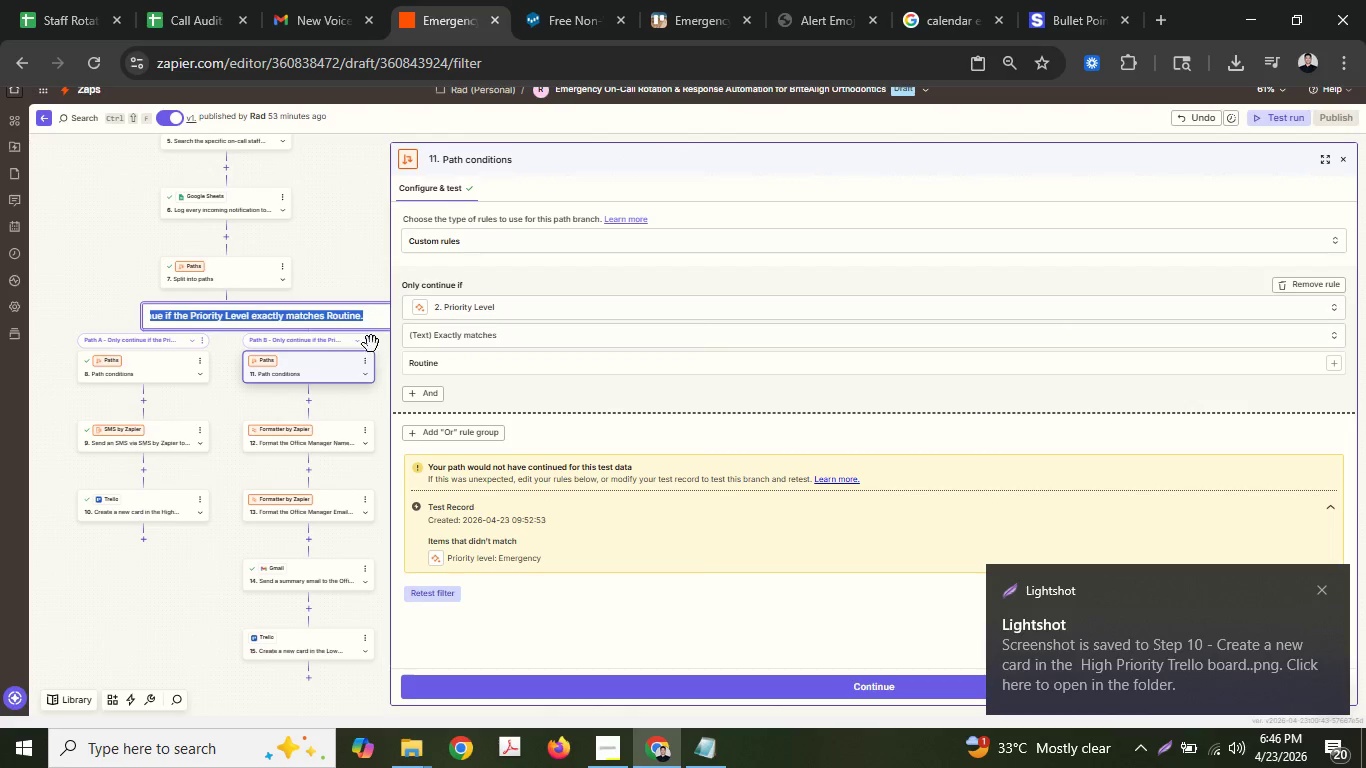 
key(Control+C)
 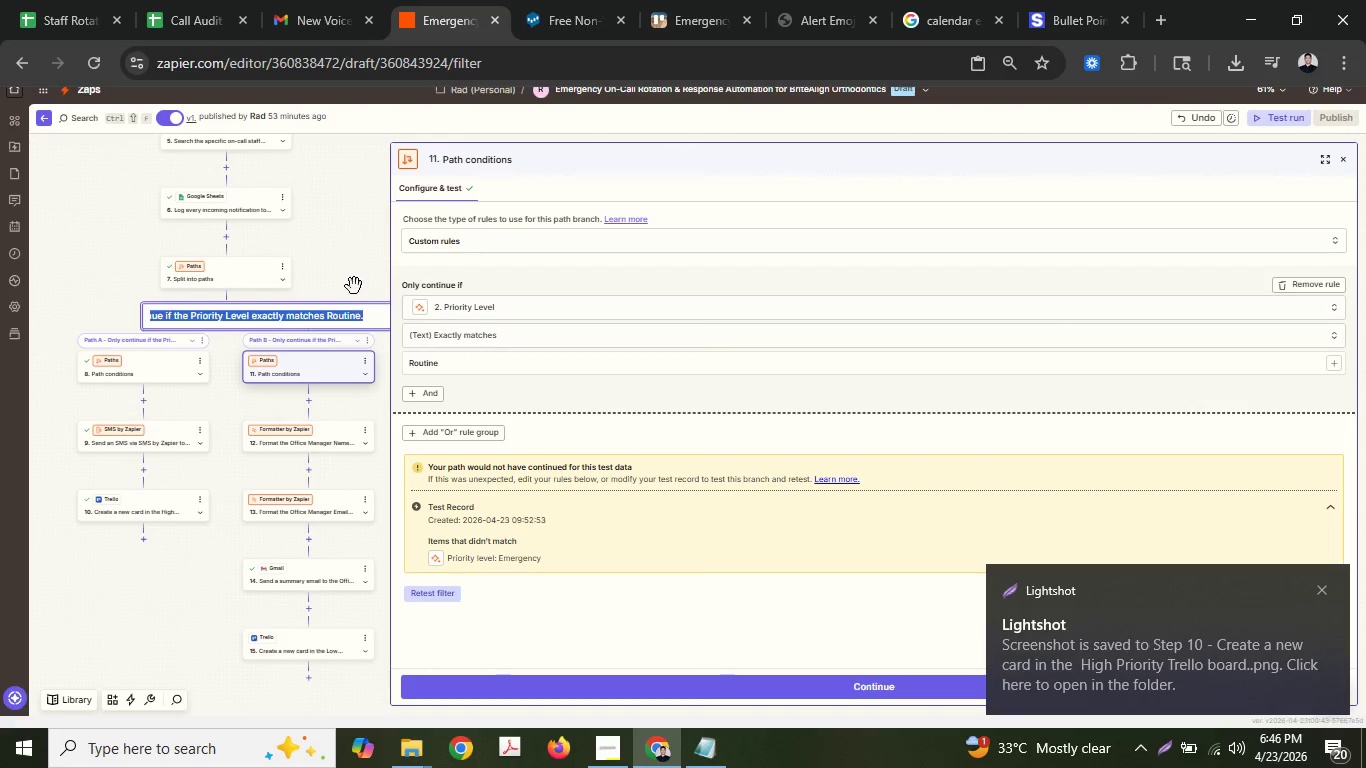 
key(Control+C)
 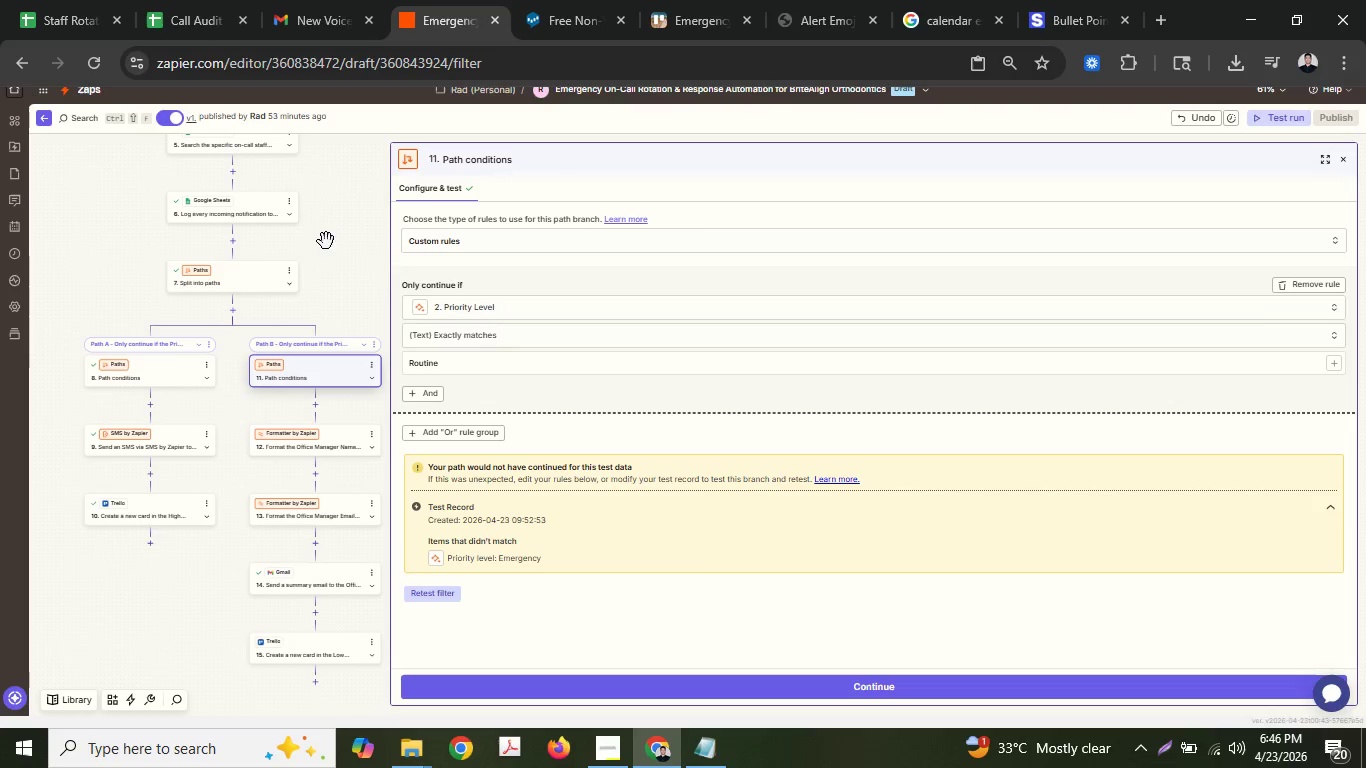 
left_click([1175, 740])
 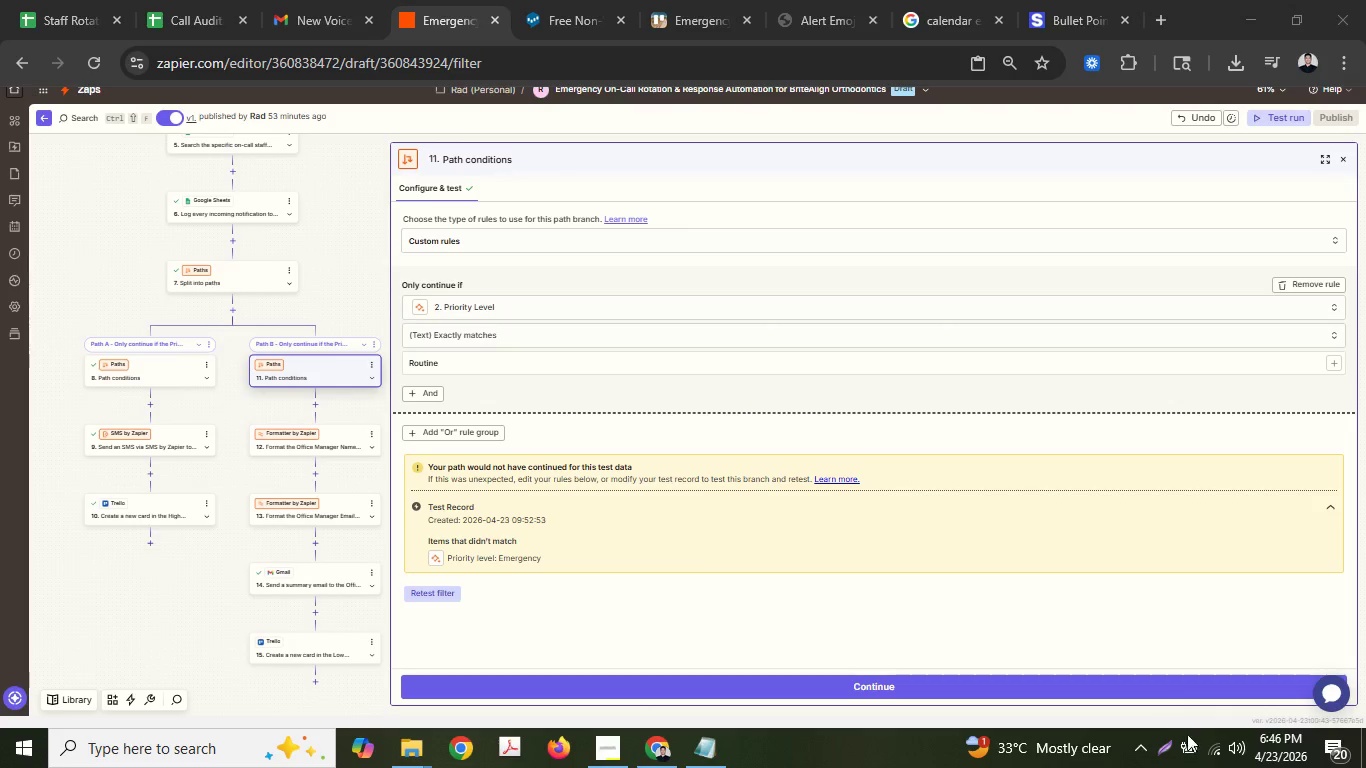 
left_click([1169, 747])
 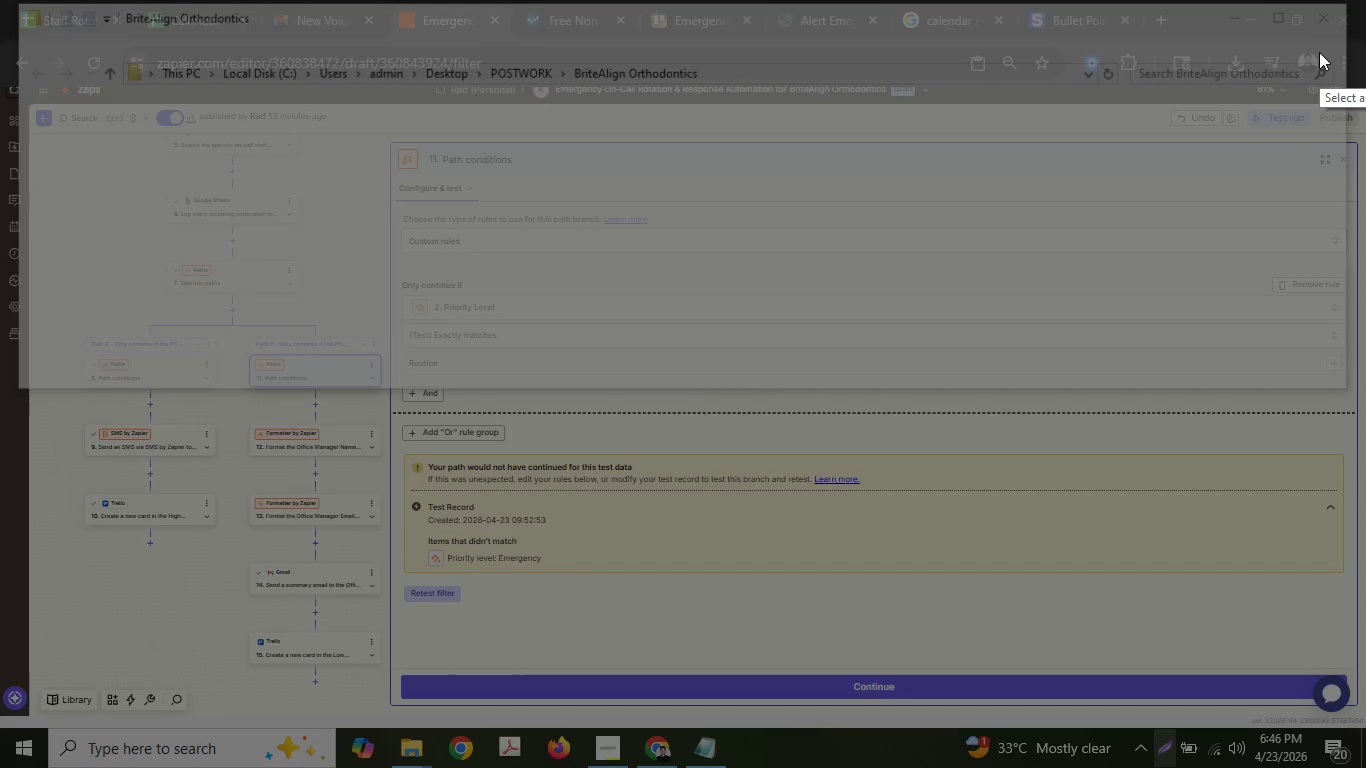 
key(Escape)
 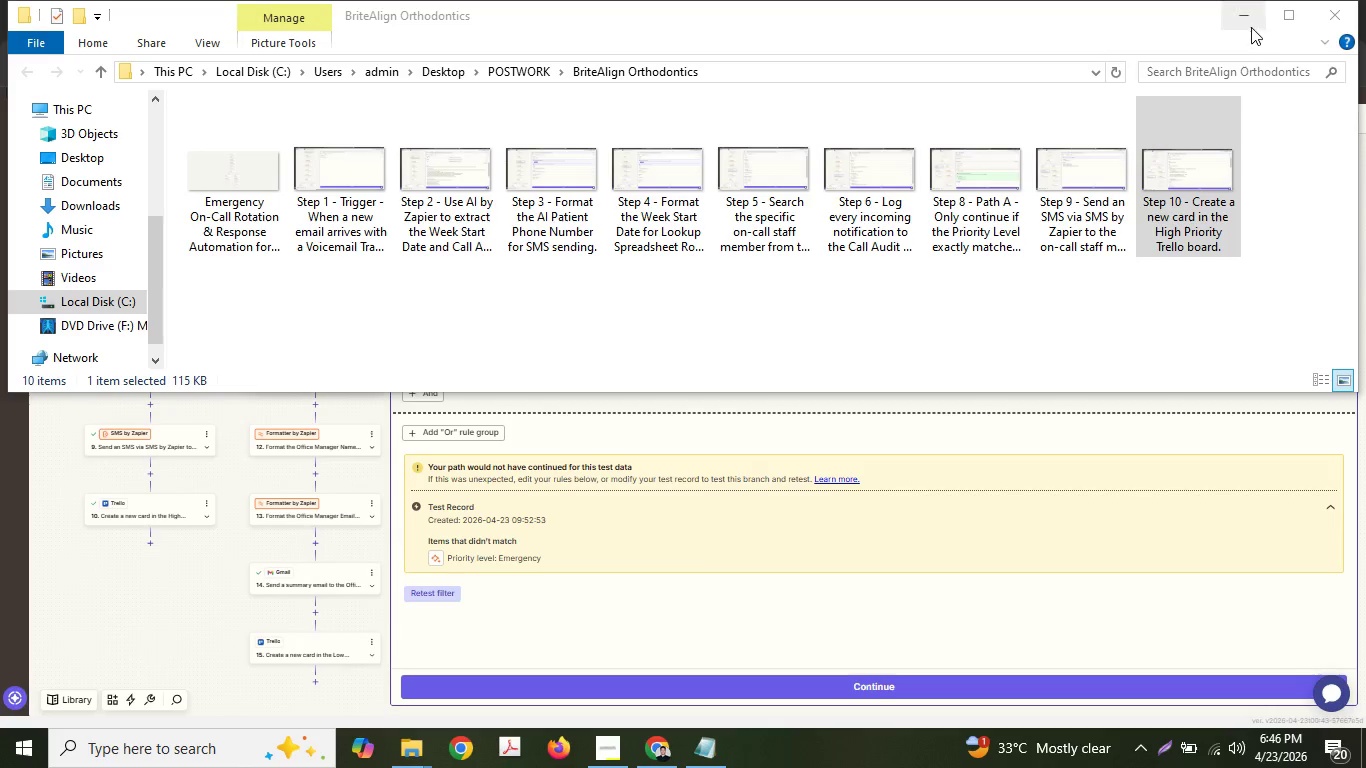 
left_click([1251, 26])
 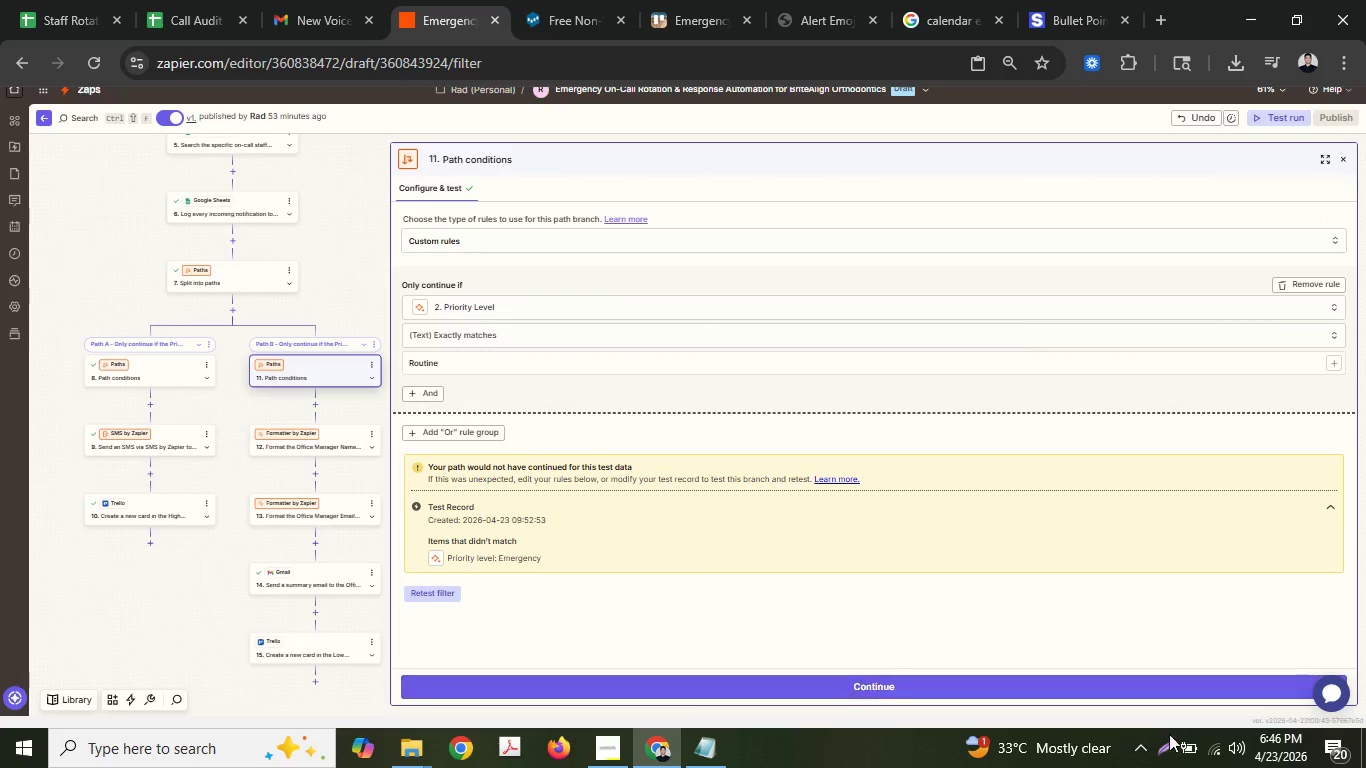 
left_click([1165, 743])
 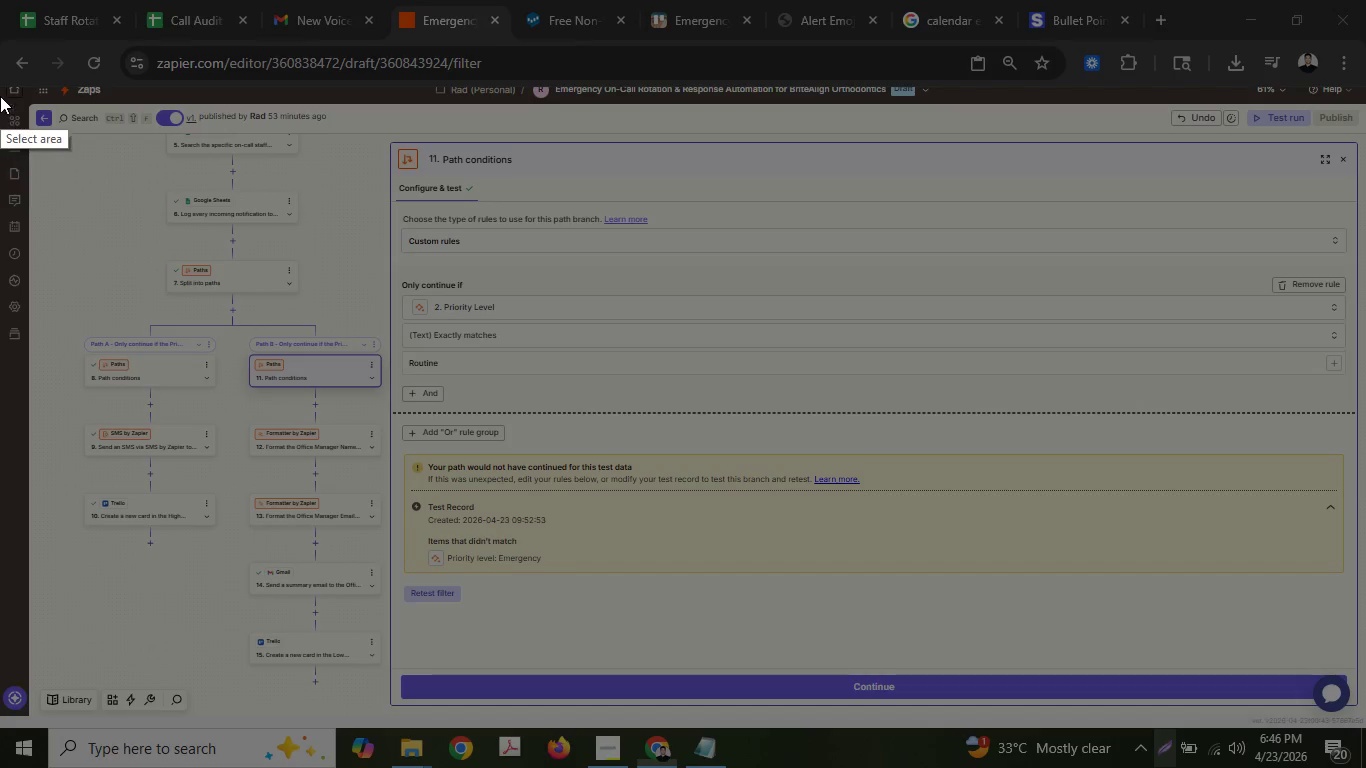 
left_click_drag(start_coordinate=[0, 83], to_coordinate=[1365, 717])
 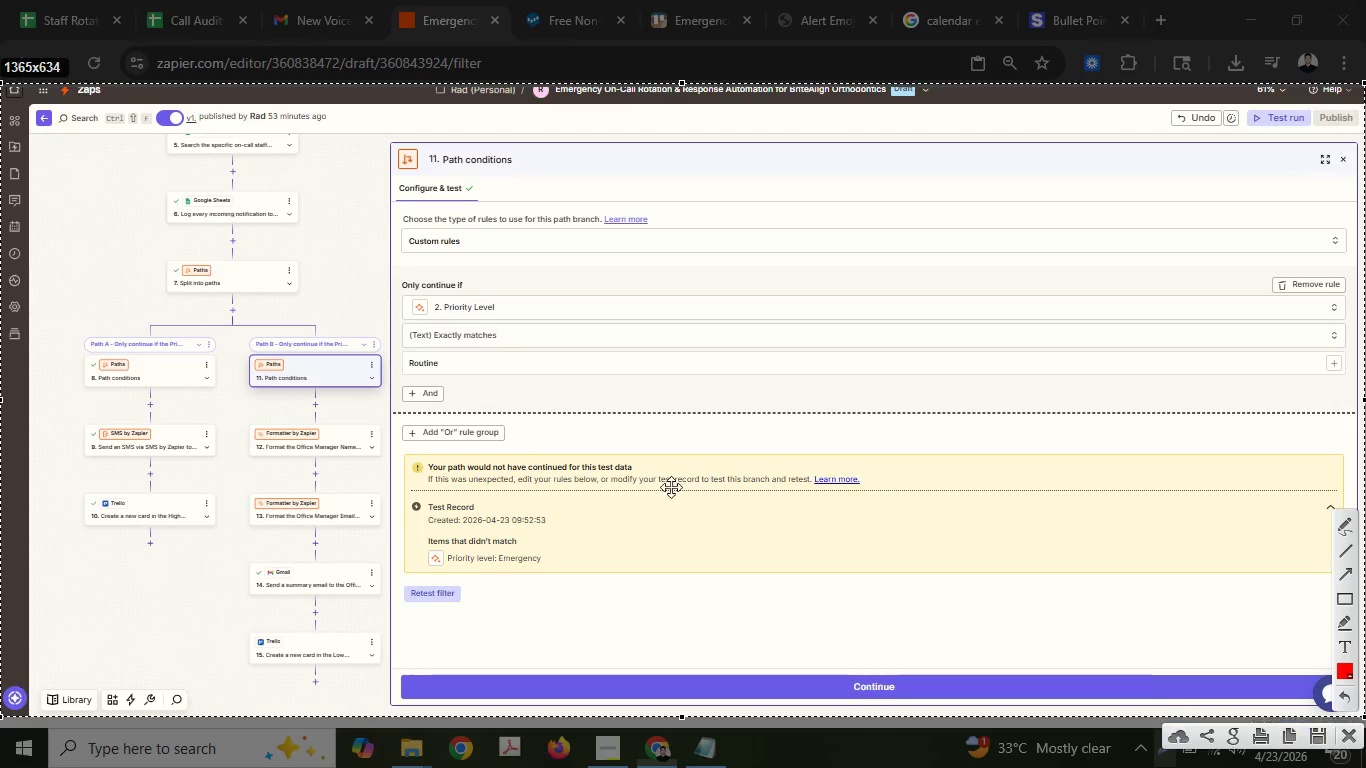 
right_click([671, 487])
 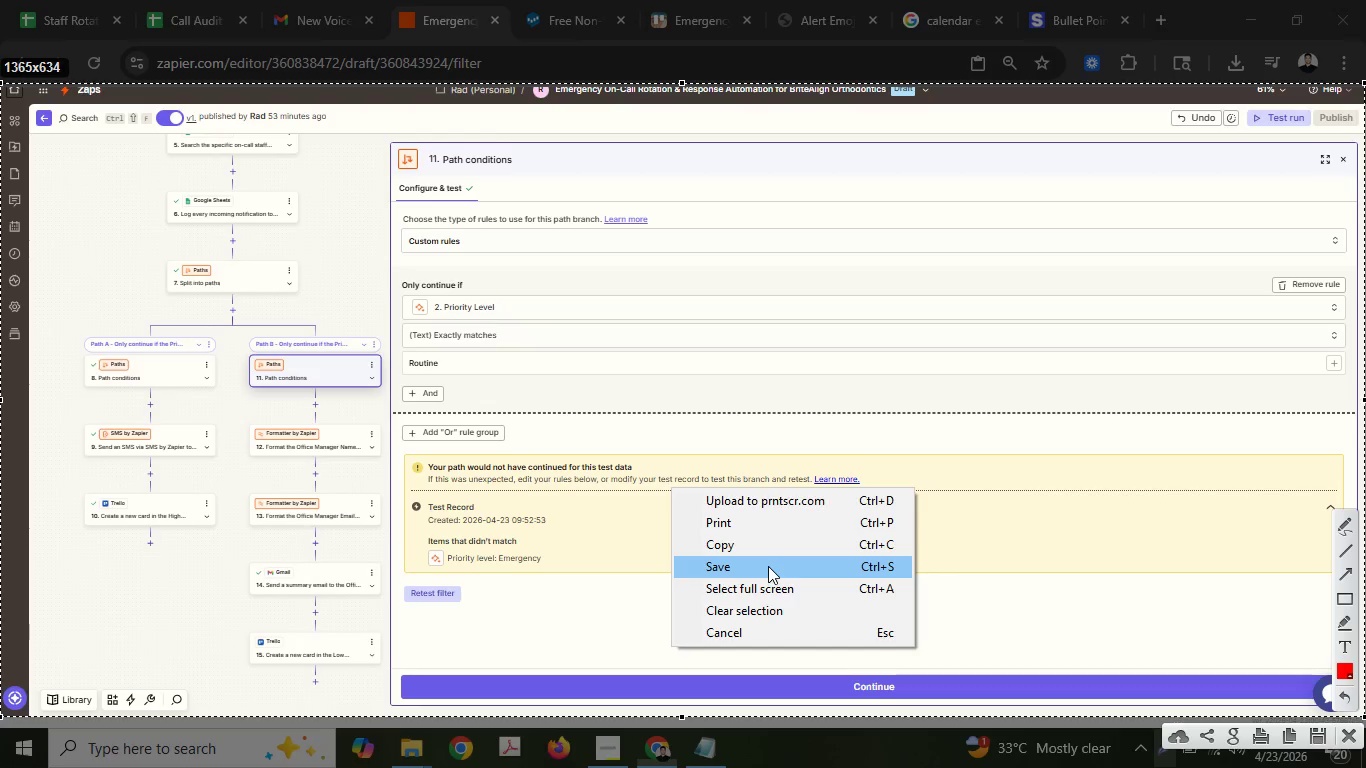 
left_click([768, 566])
 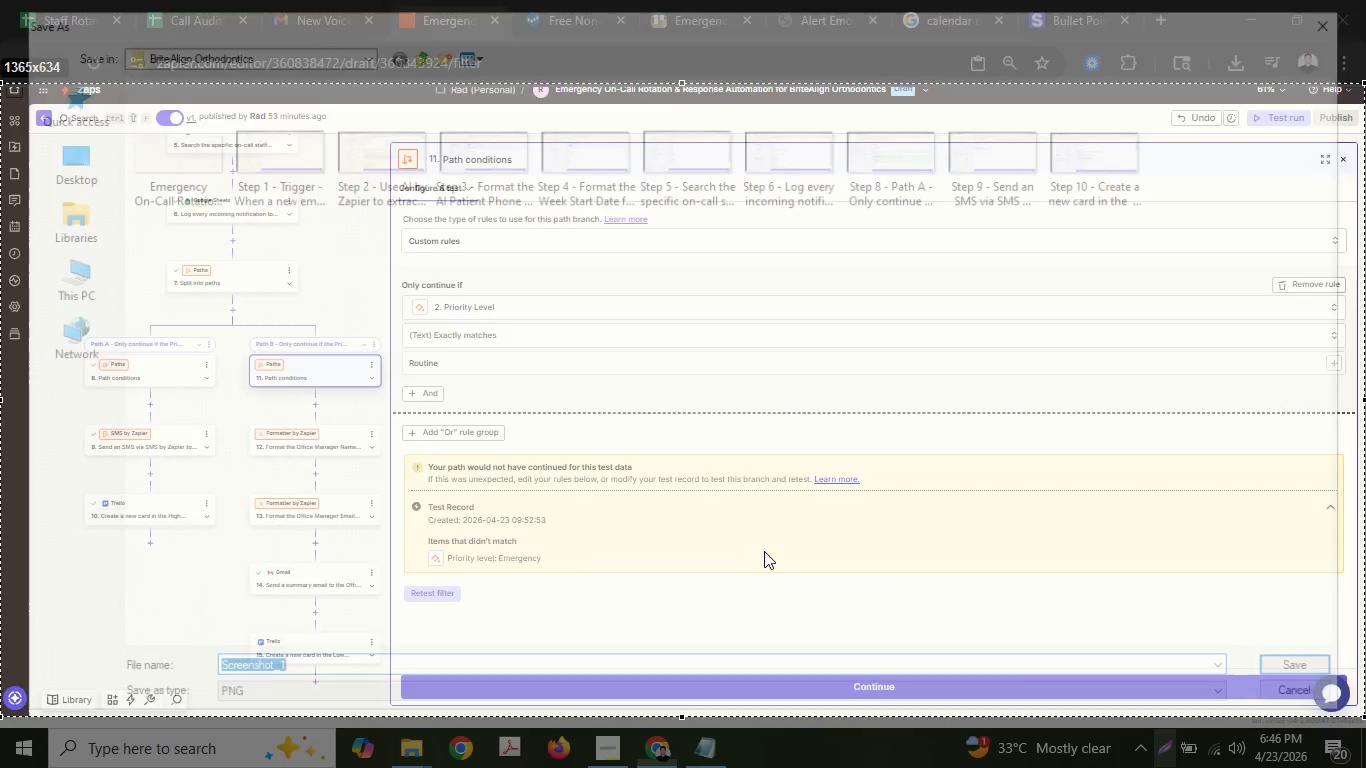 
type(Step 11 - )
 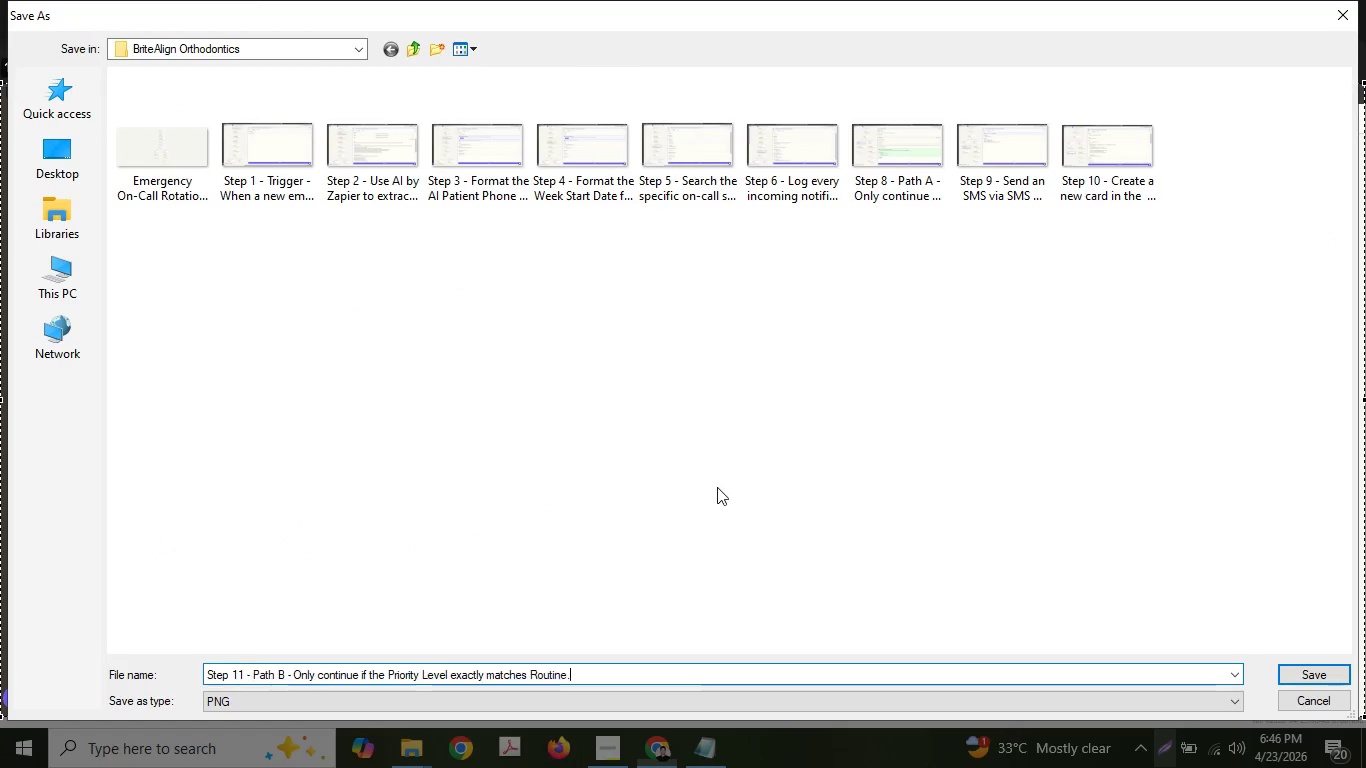 
key(Control+ControlLeft)
 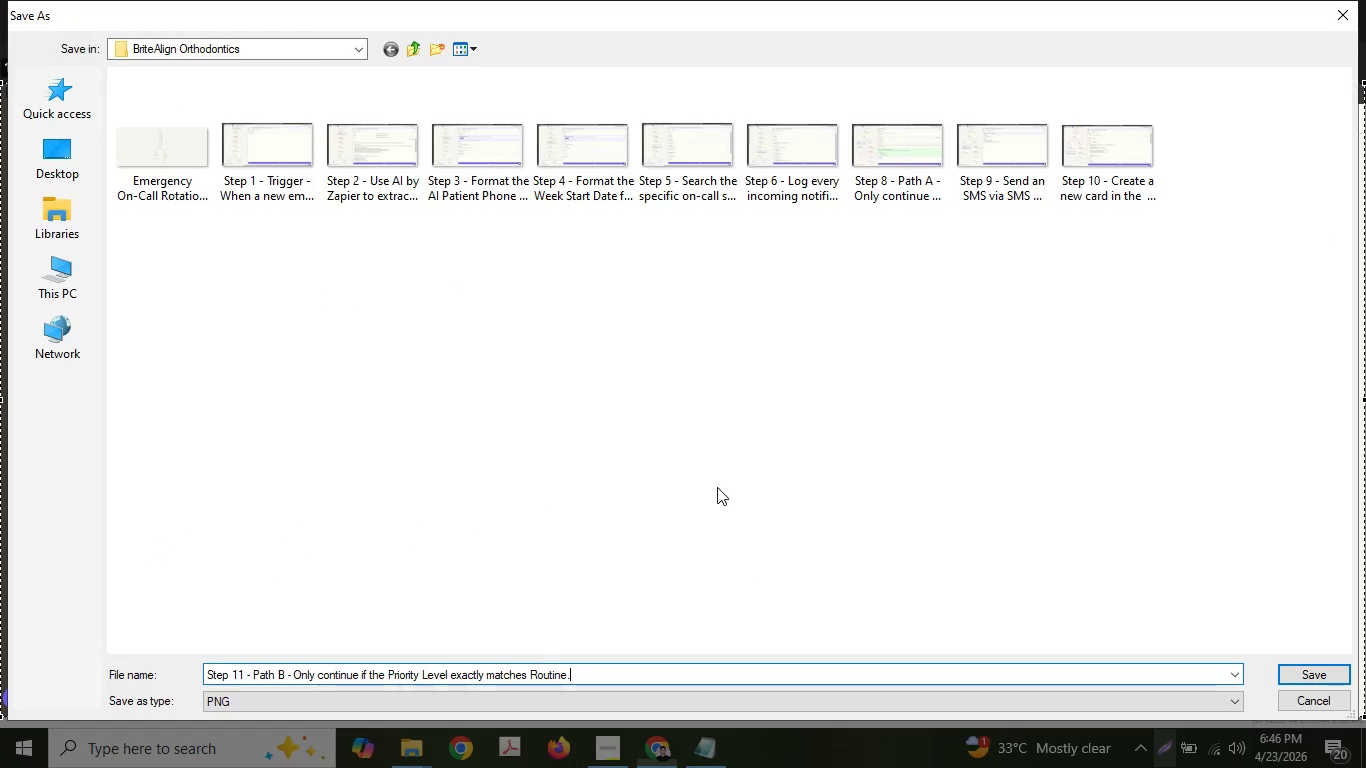 
key(Control+V)
 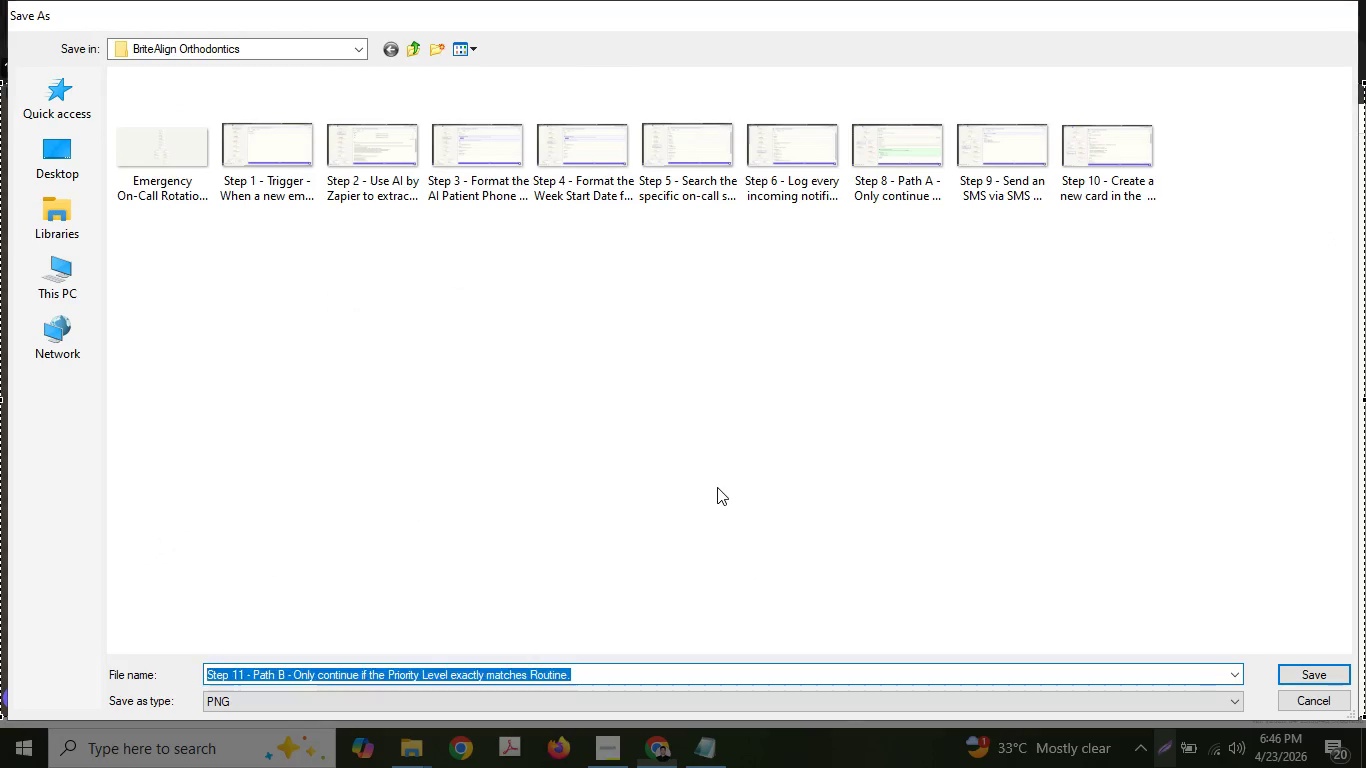 
key(Enter)
 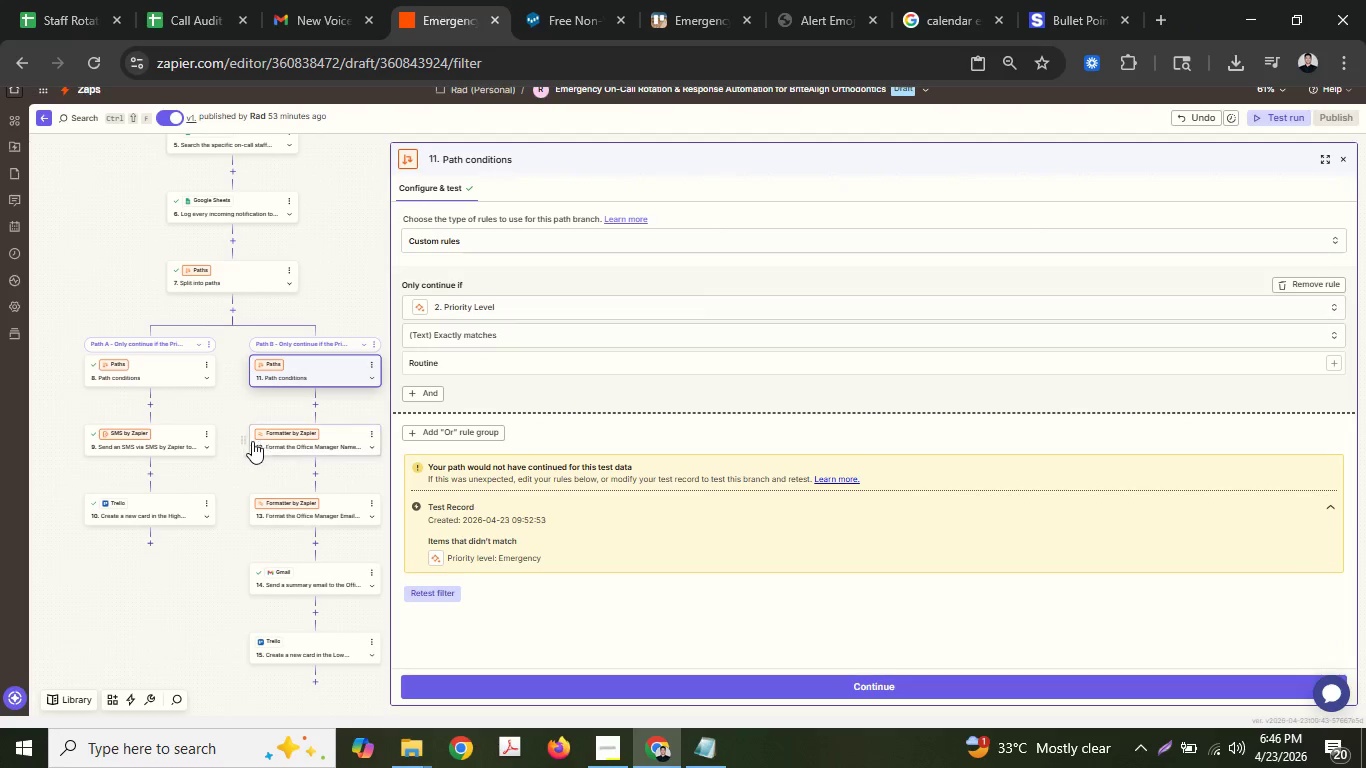 
left_click([263, 438])
 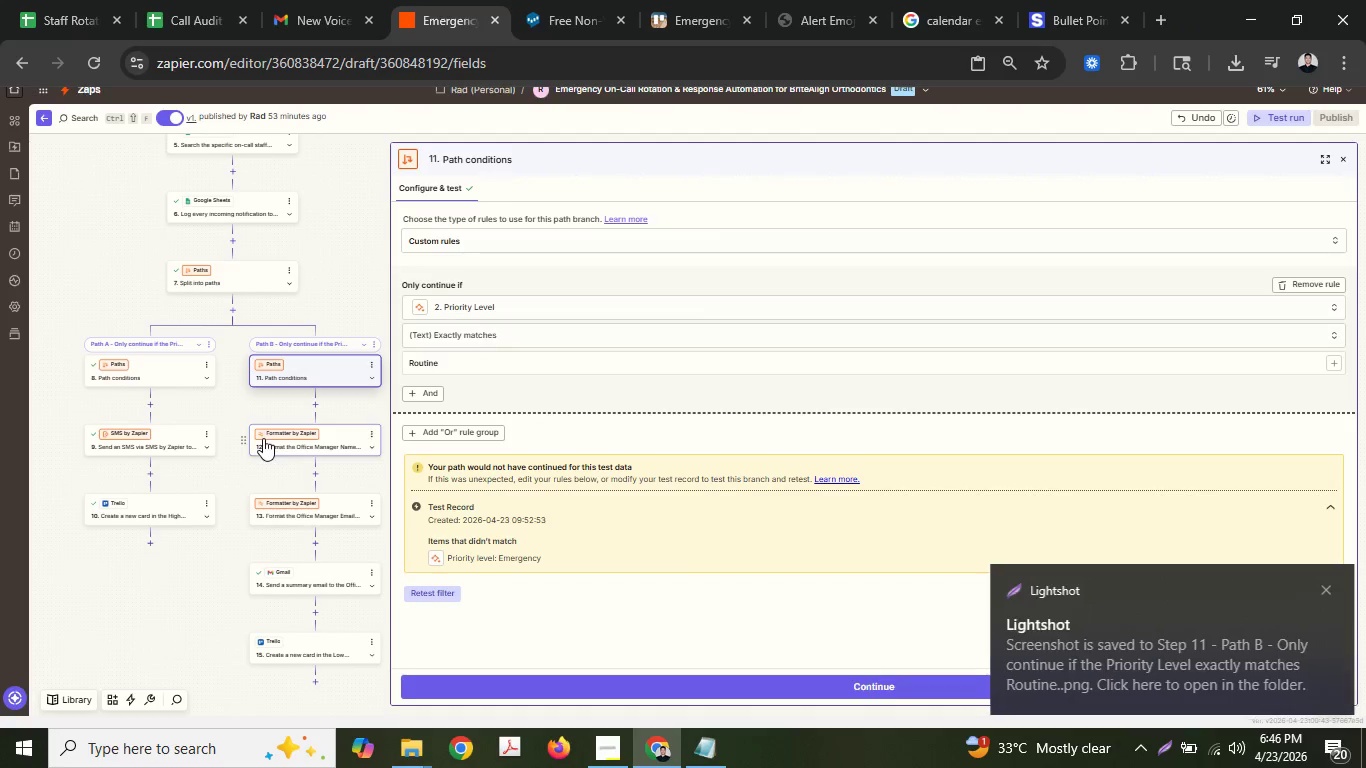 
left_click([268, 438])
 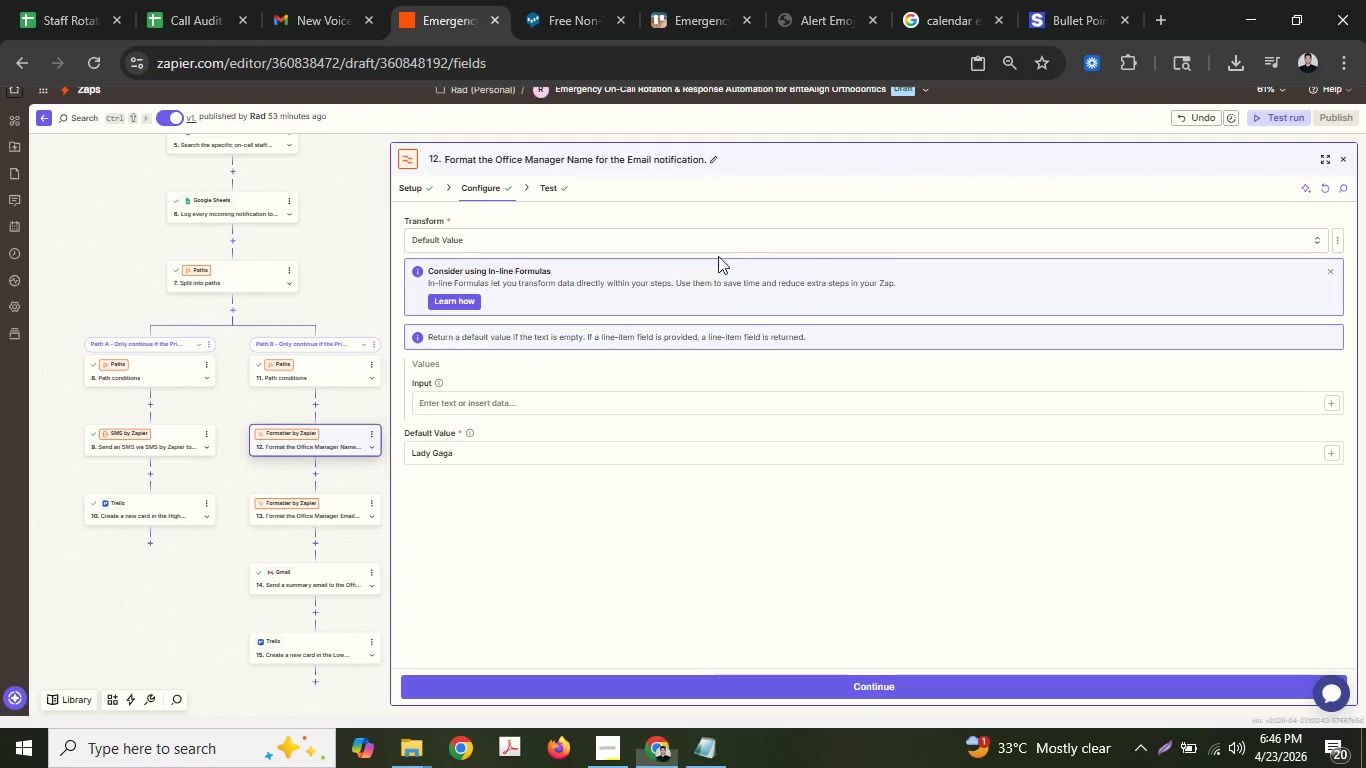 
left_click([696, 155])
 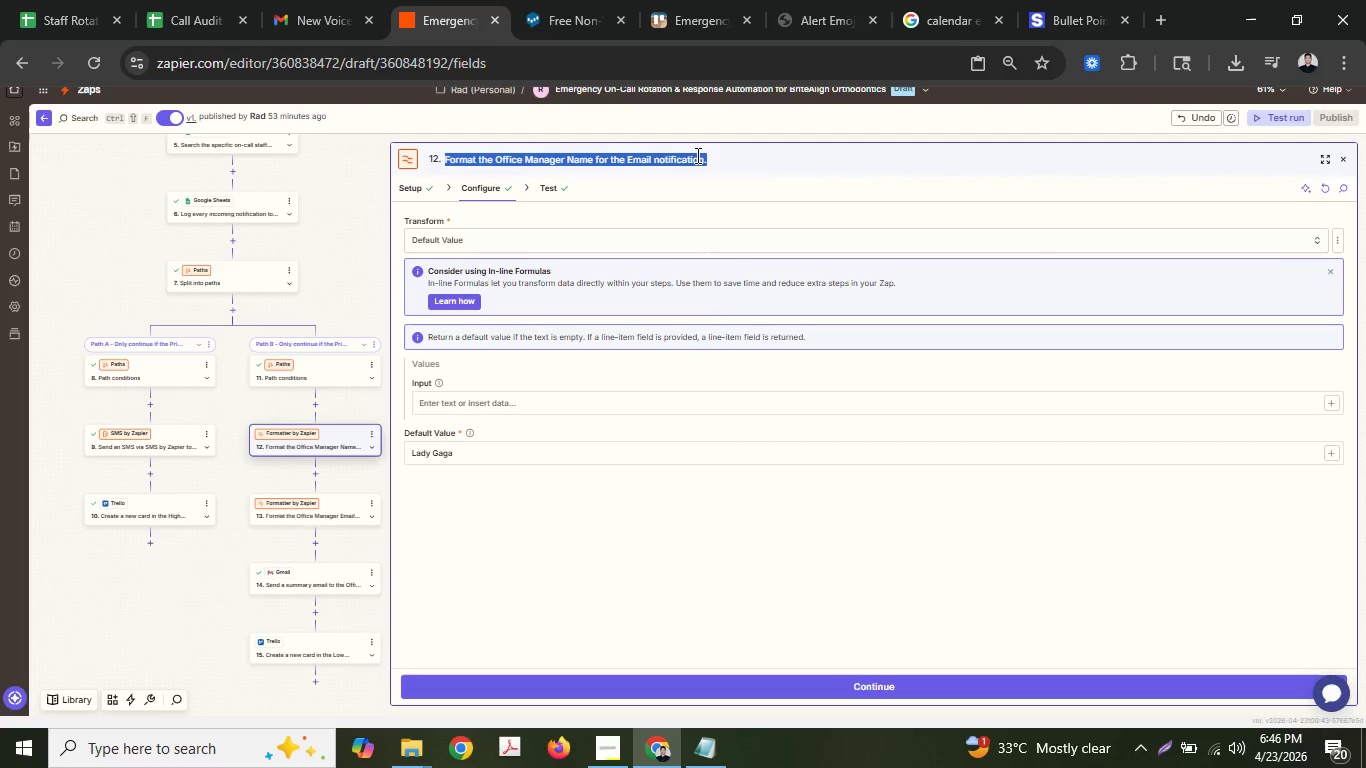 
key(Control+ControlLeft)
 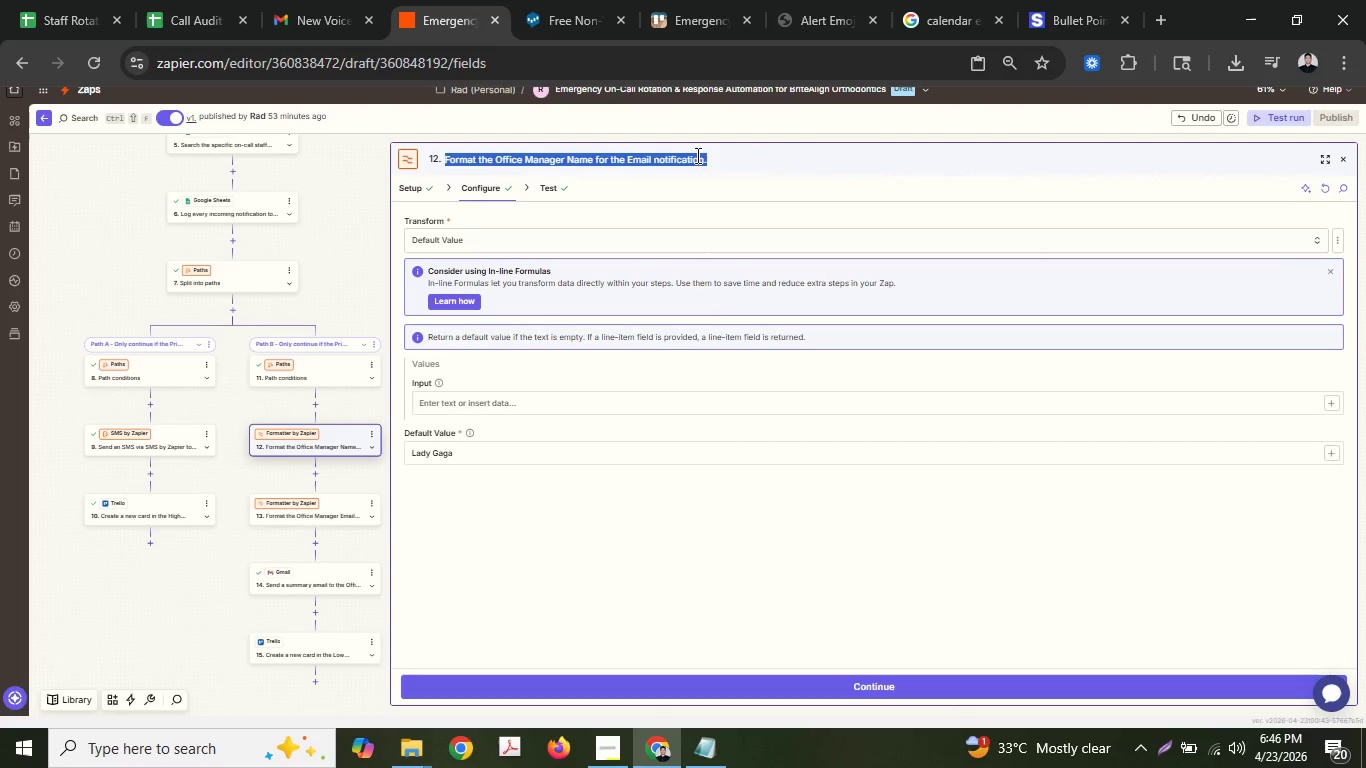 
key(Control+C)
 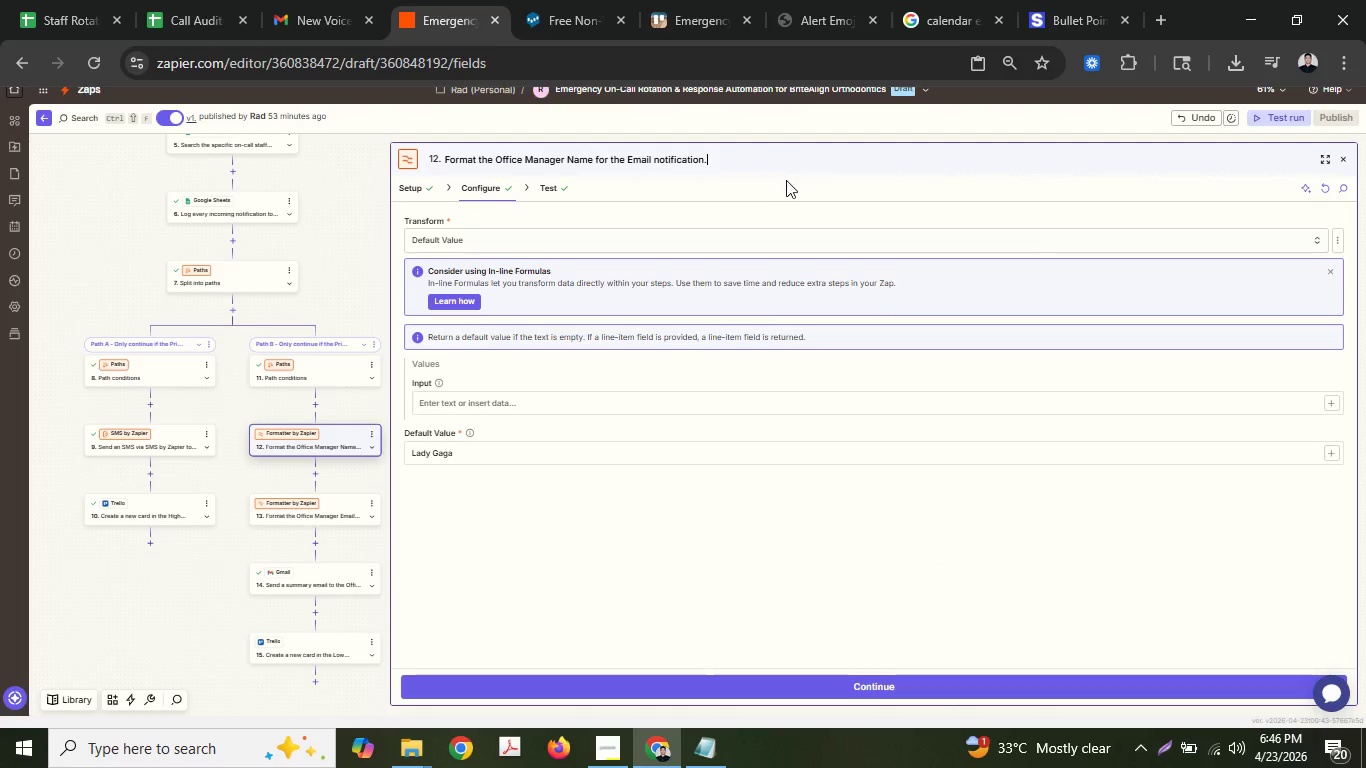 
double_click([787, 180])
 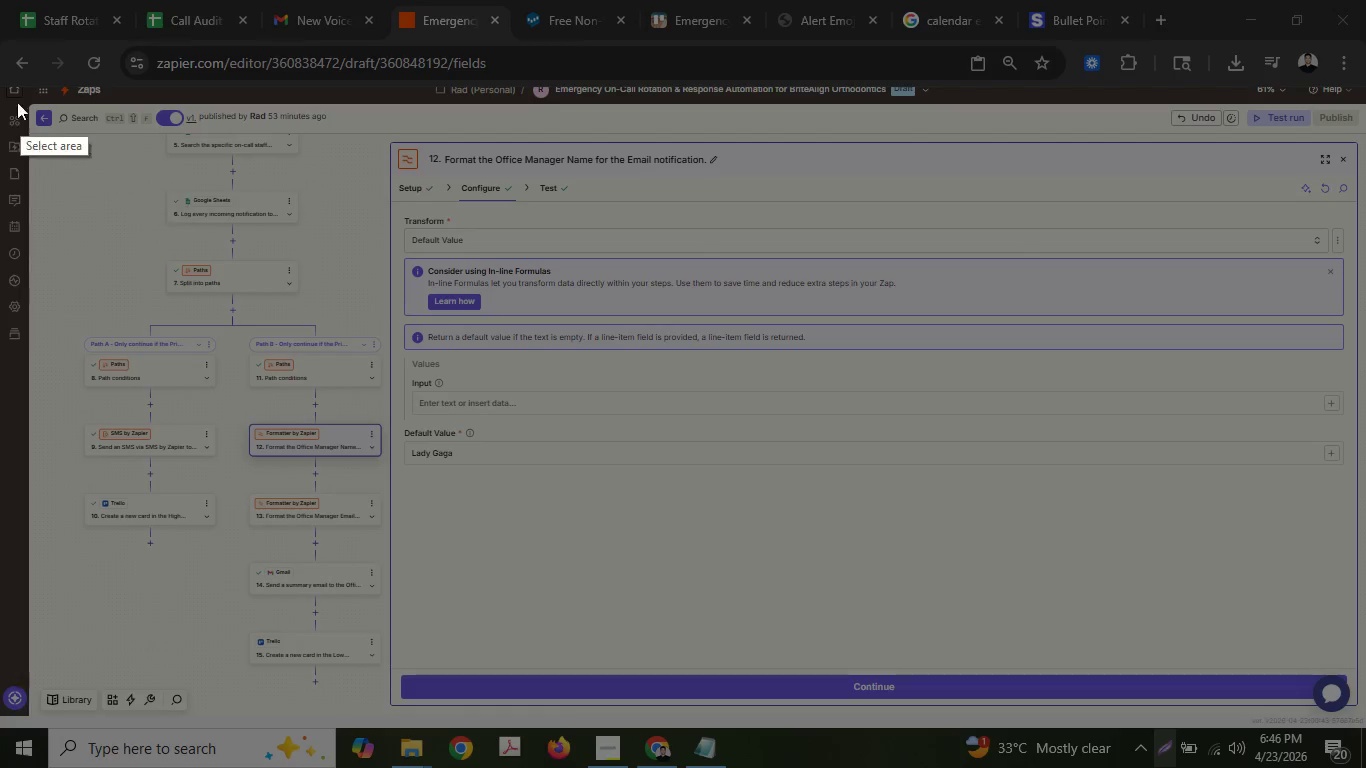 
left_click_drag(start_coordinate=[0, 79], to_coordinate=[1364, 714])
 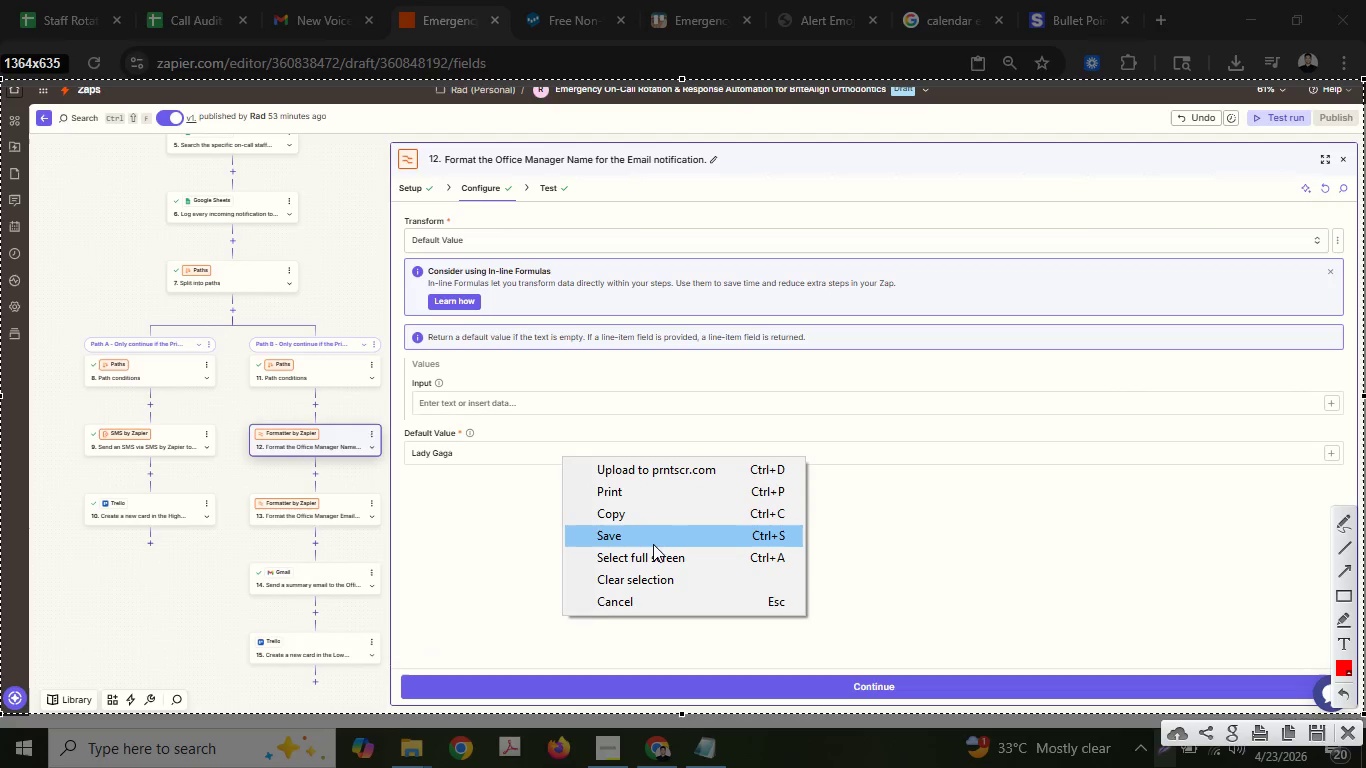 
left_click([653, 544])
 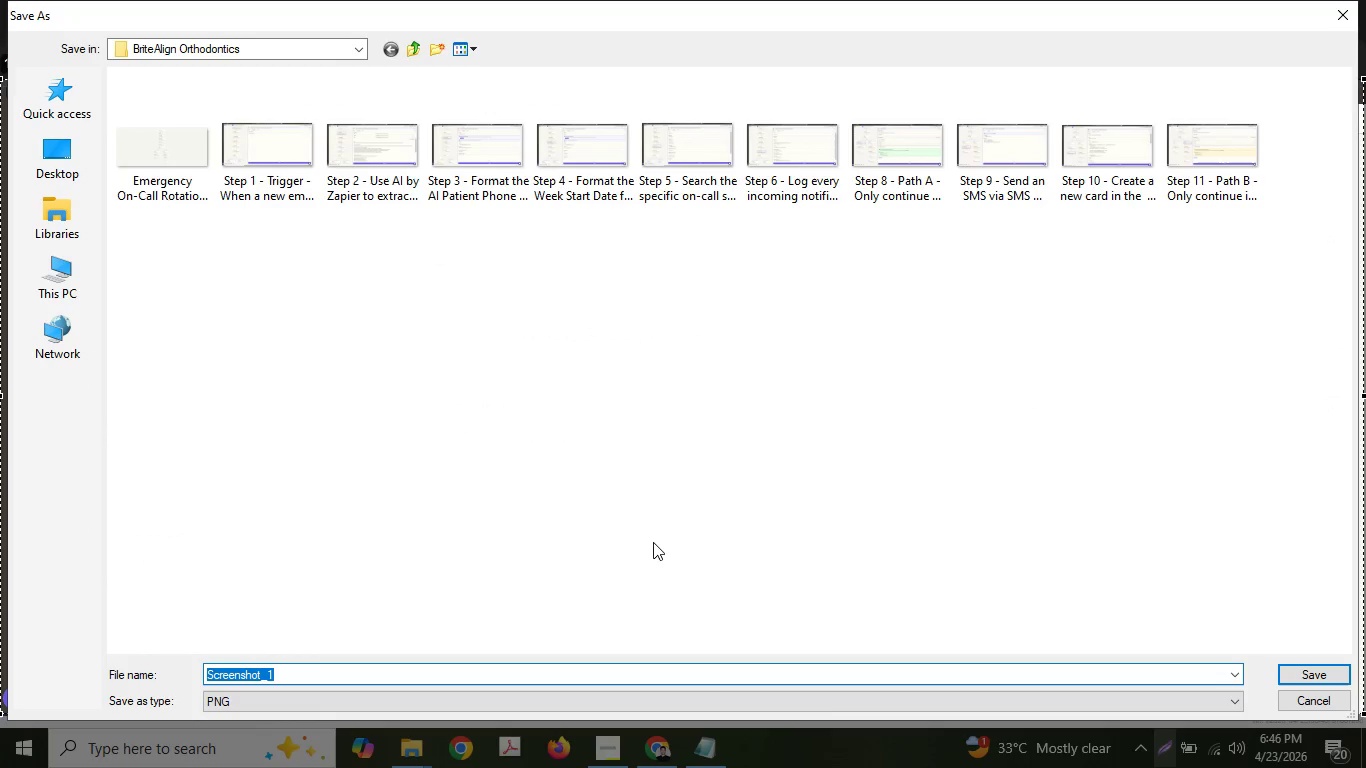 
type(Step 12 - )
 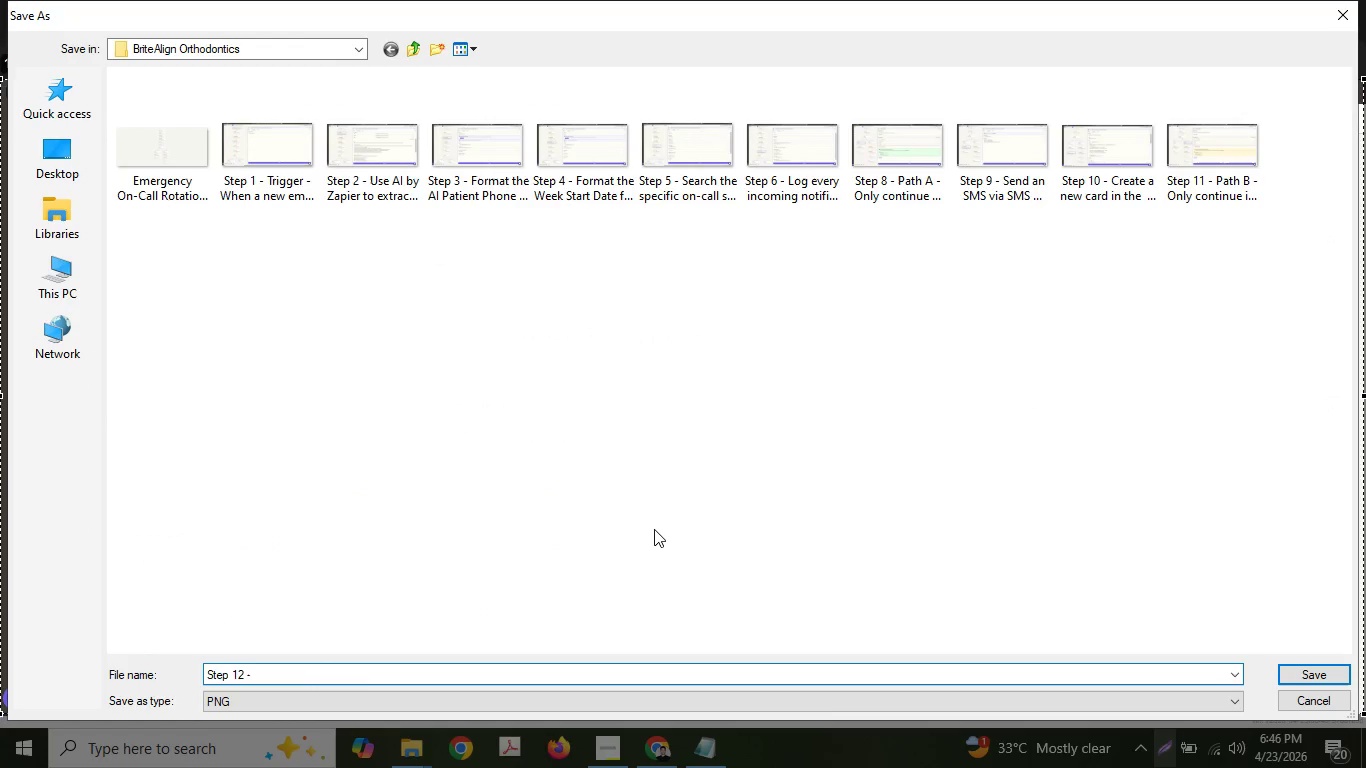 
key(Control+ControlLeft)
 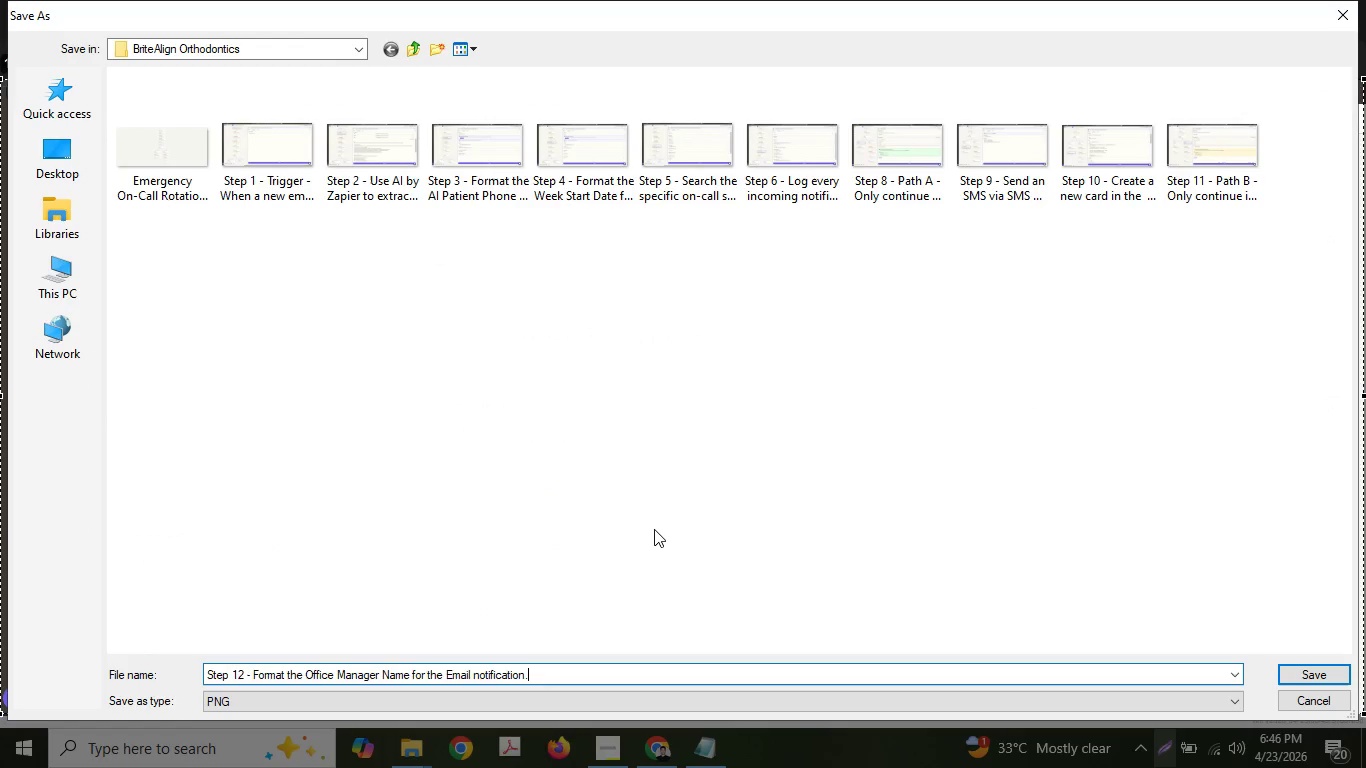 
key(Control+V)
 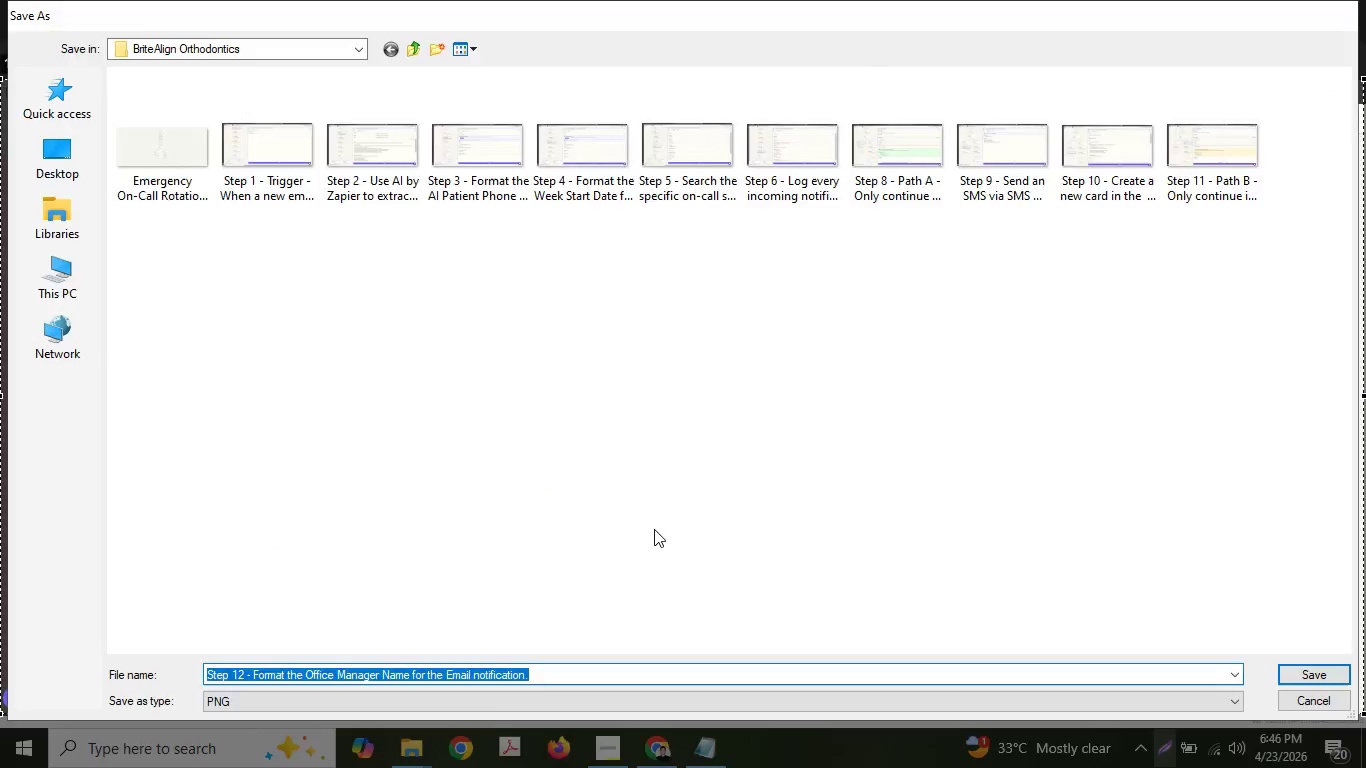 
key(Enter)
 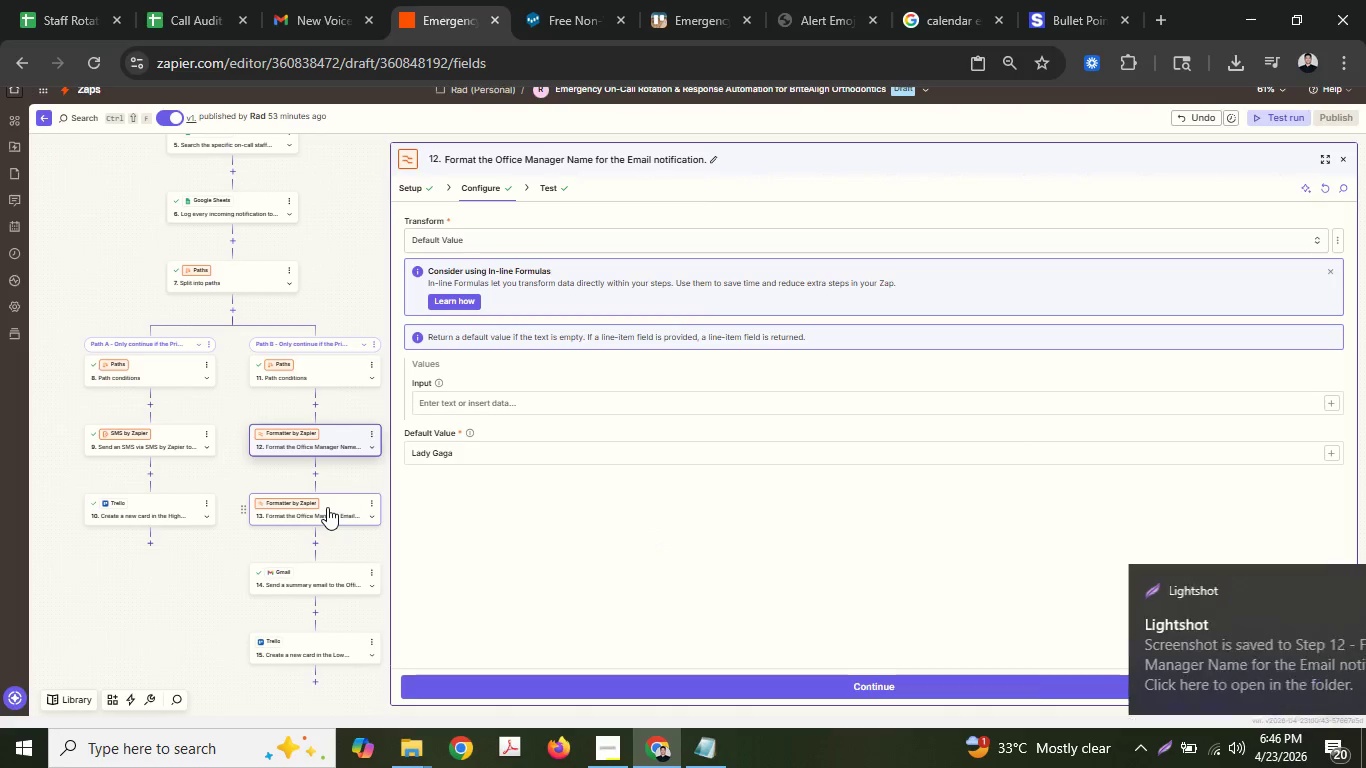 
left_click([327, 507])
 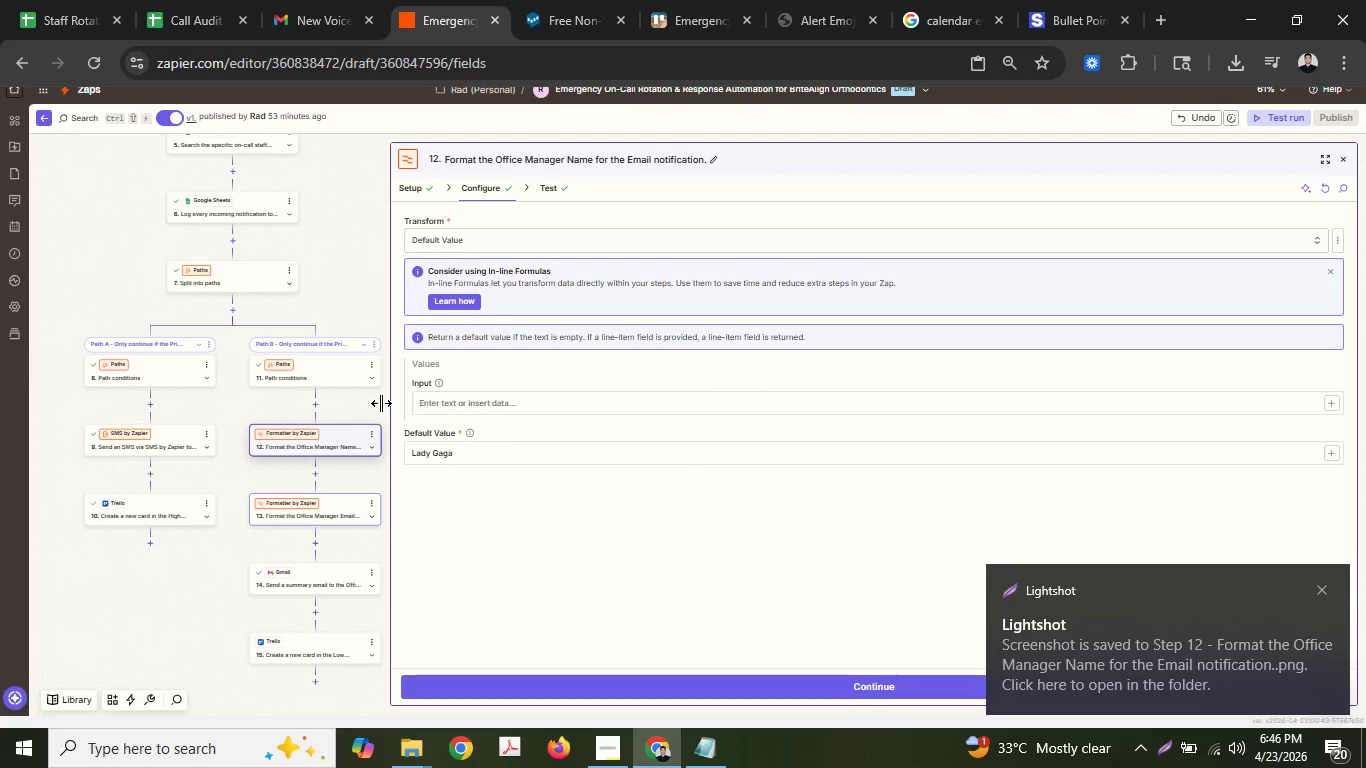 
left_click([315, 513])
 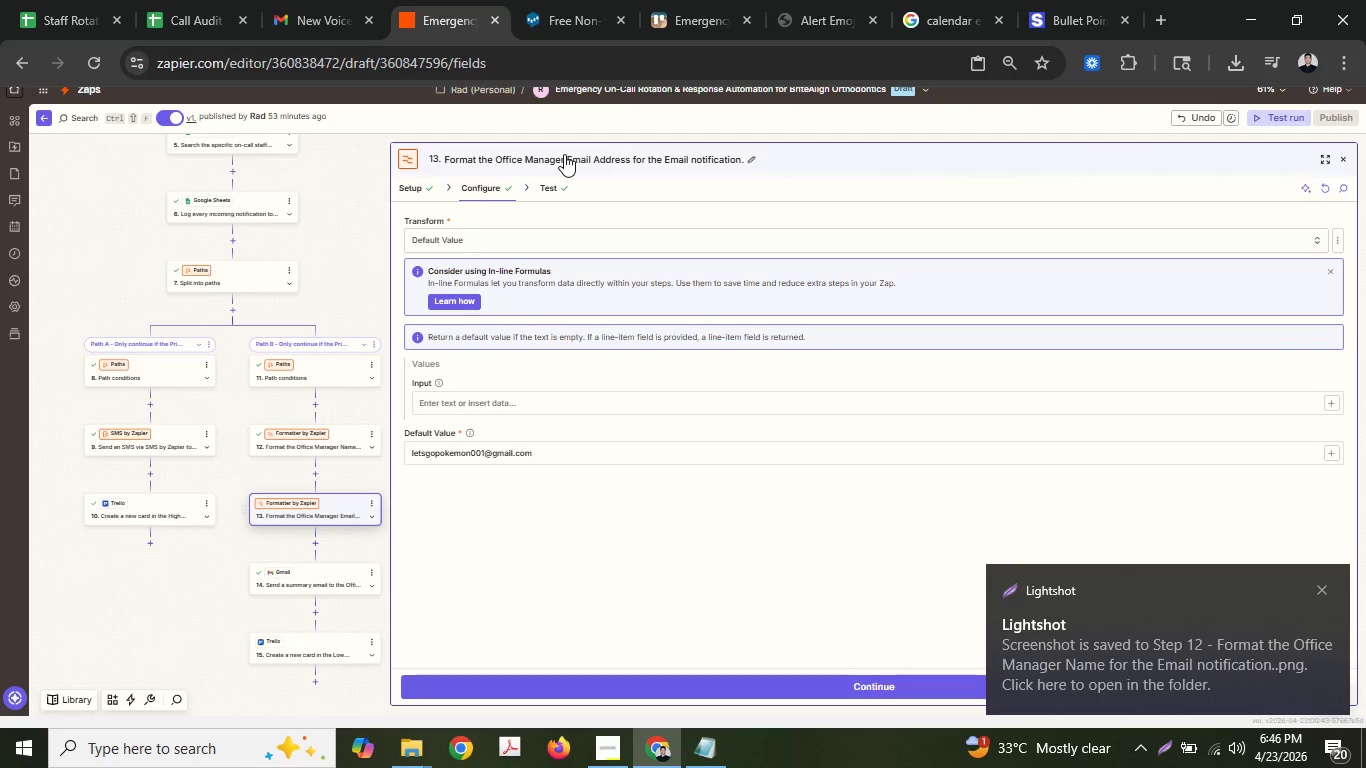 
key(Control+ControlLeft)
 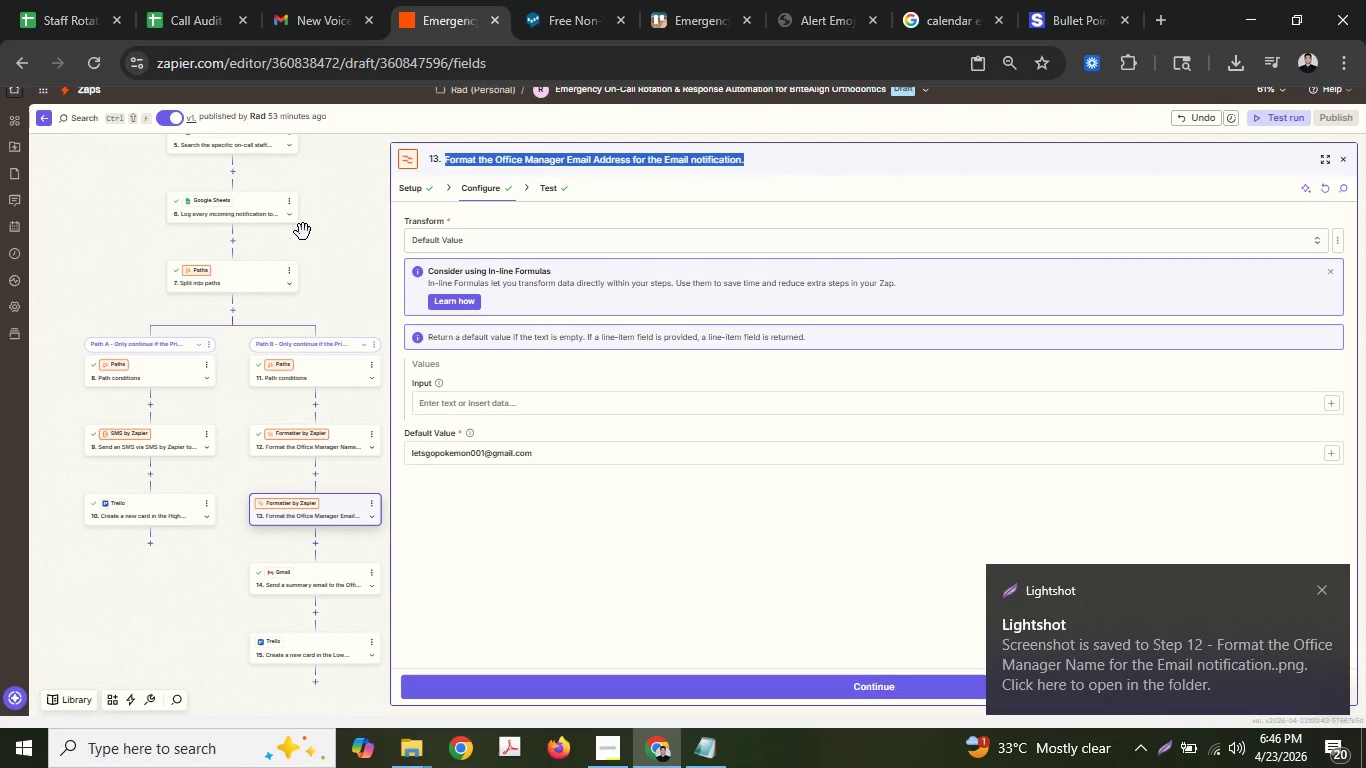 
key(Control+C)
 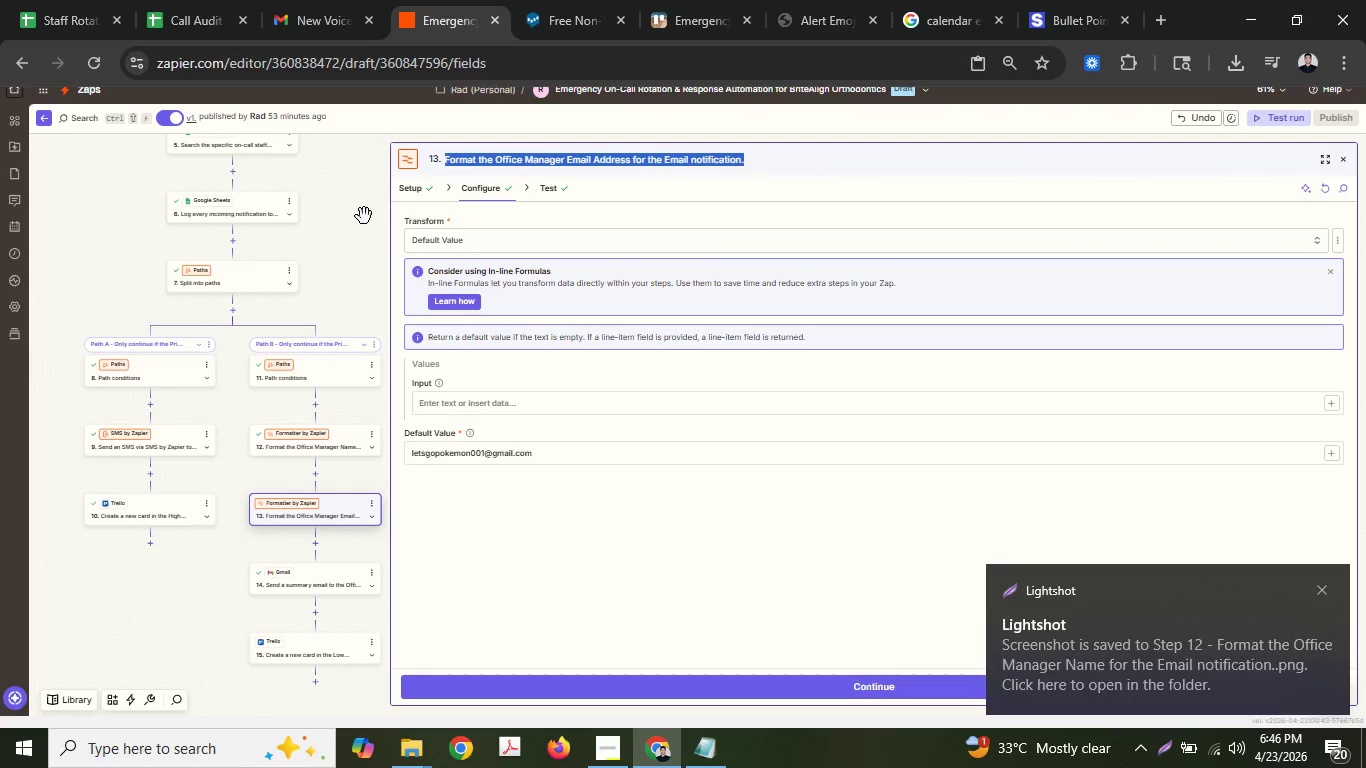 
left_click([366, 214])
 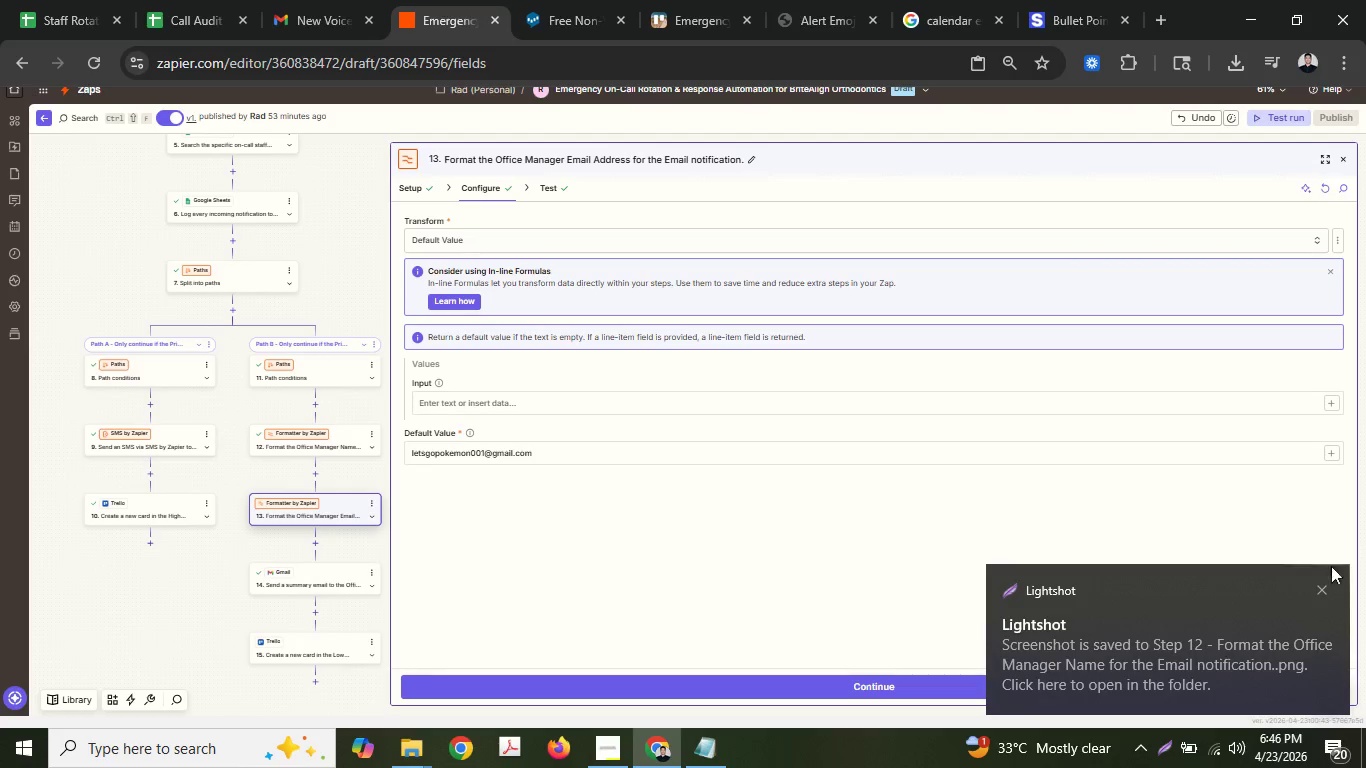 
left_click([1323, 586])
 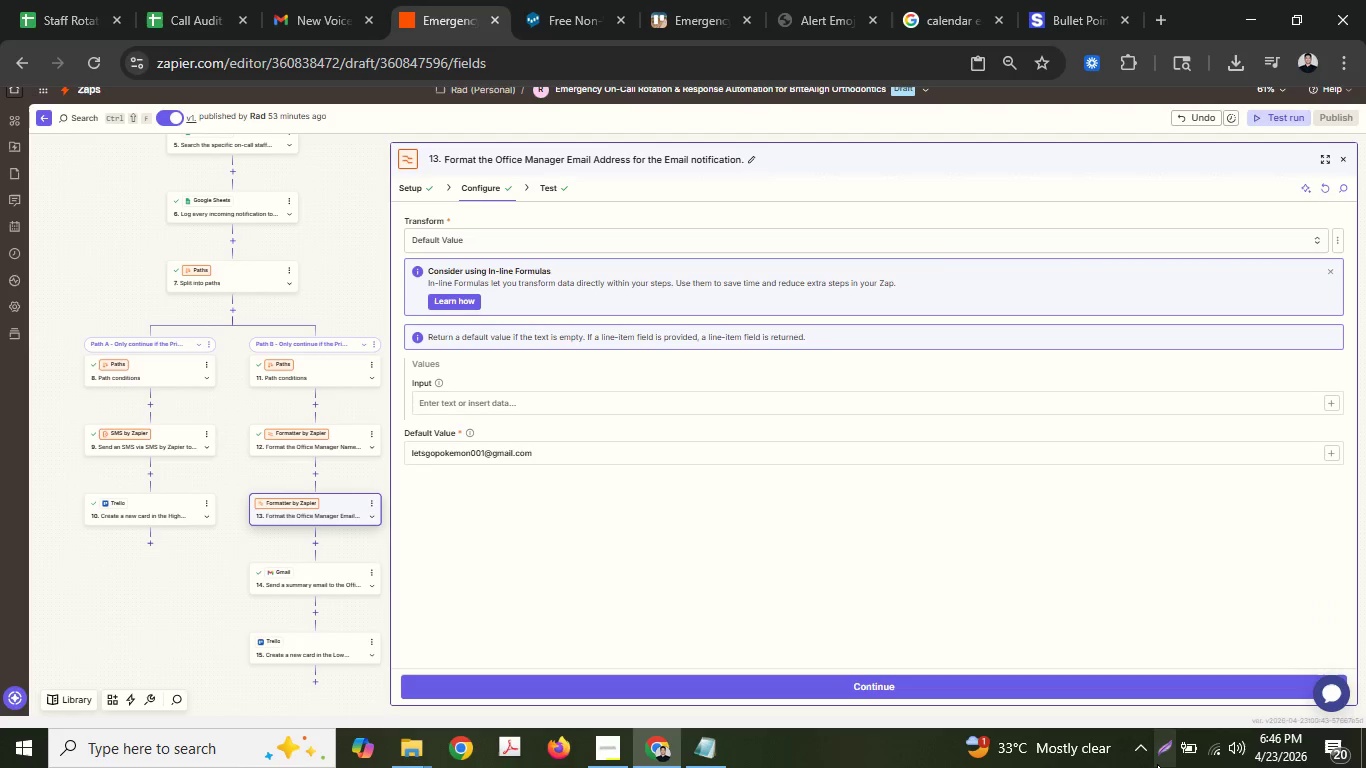 
left_click([1159, 763])
 